 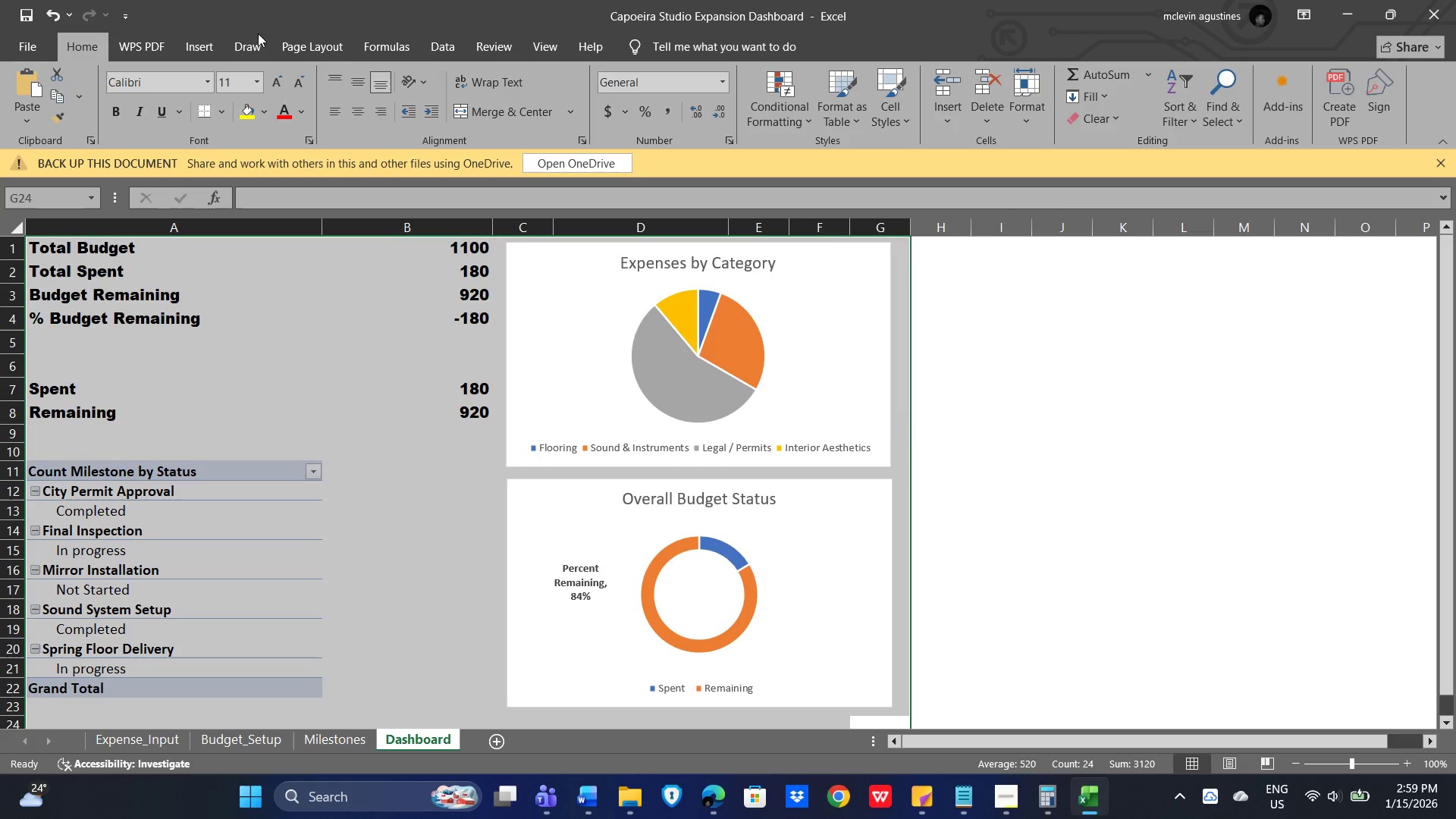 
left_click([309, 121])
 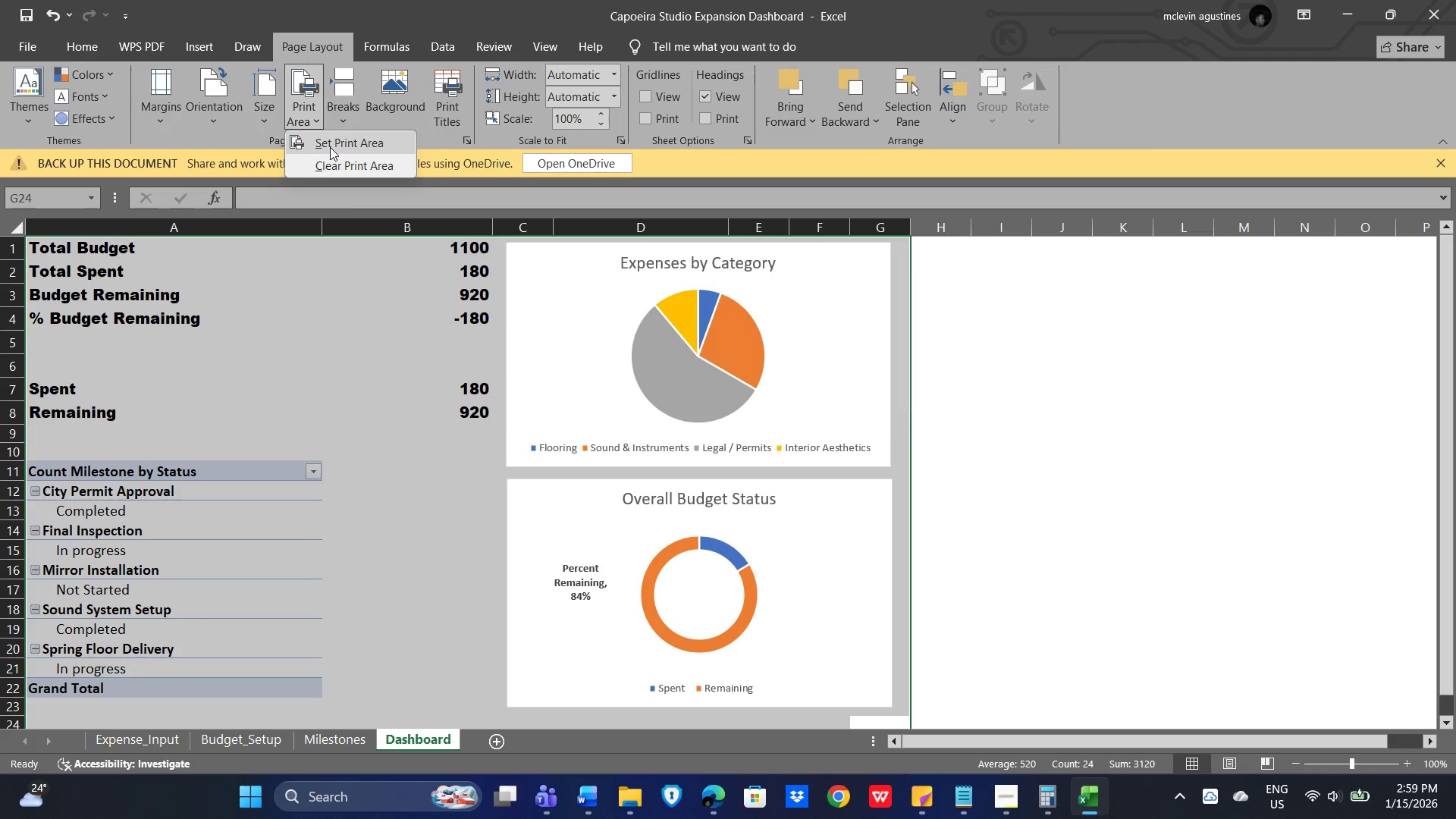 
left_click([330, 147])
 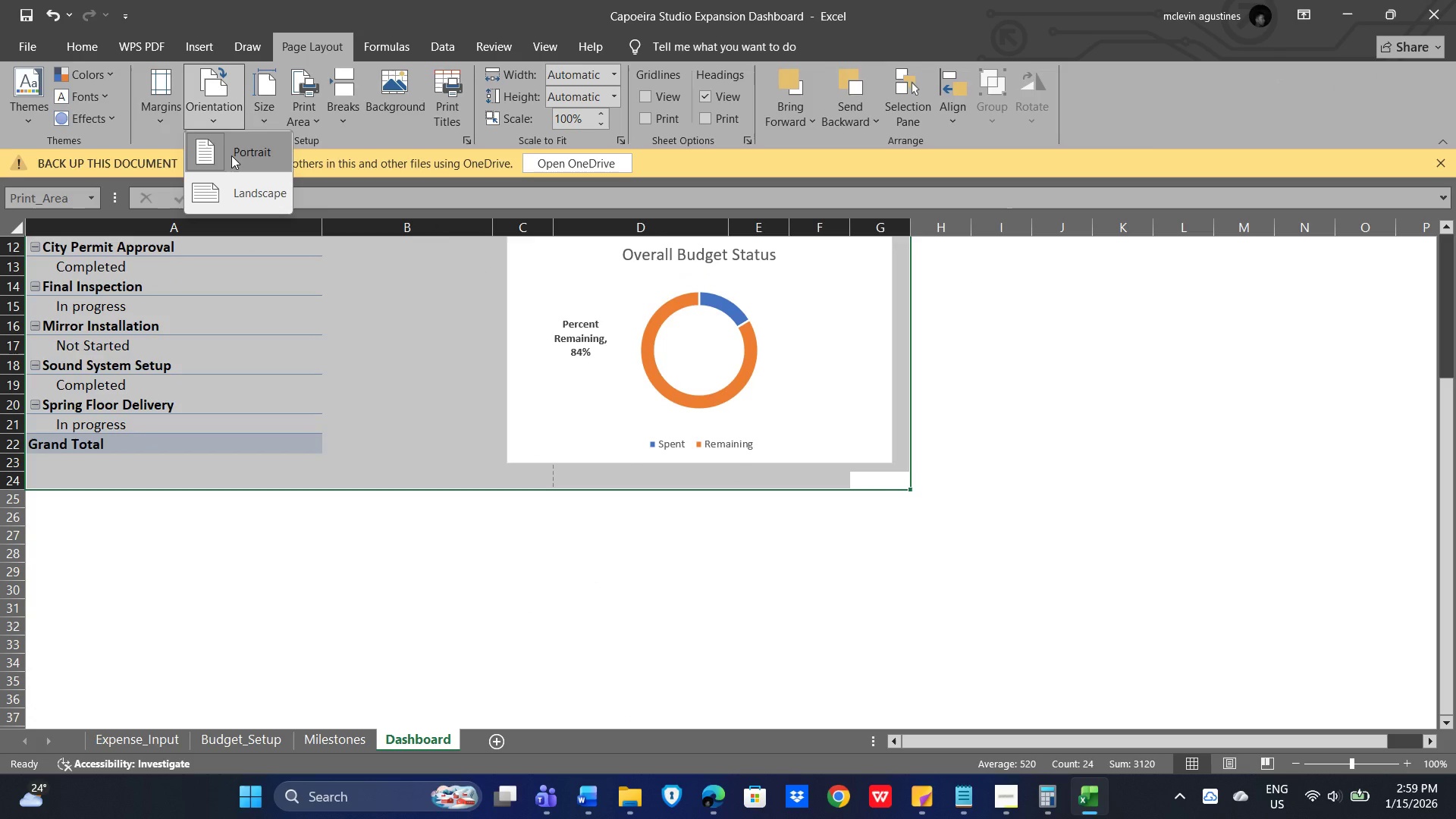 
left_click([241, 196])
 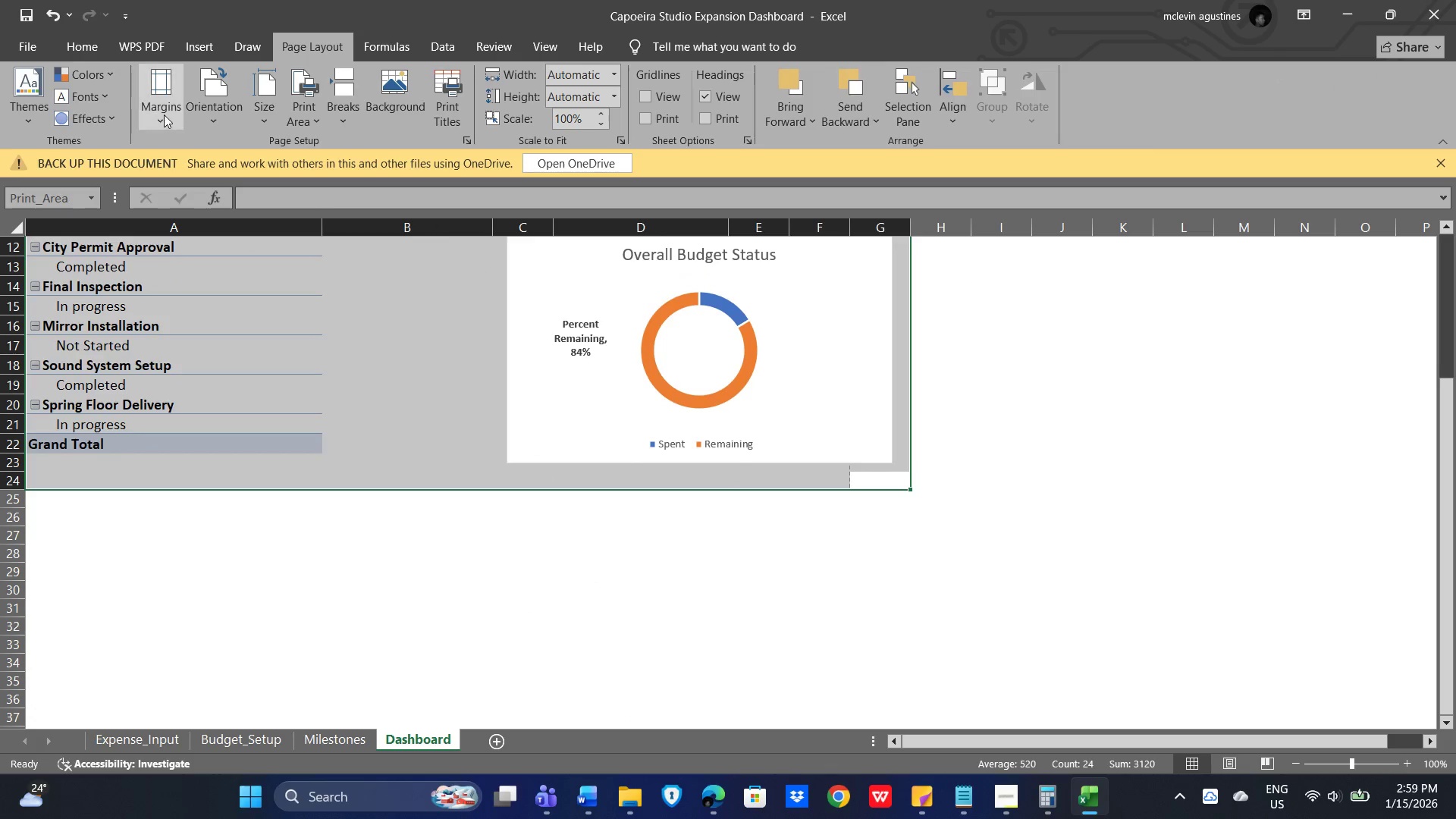 
left_click([164, 115])
 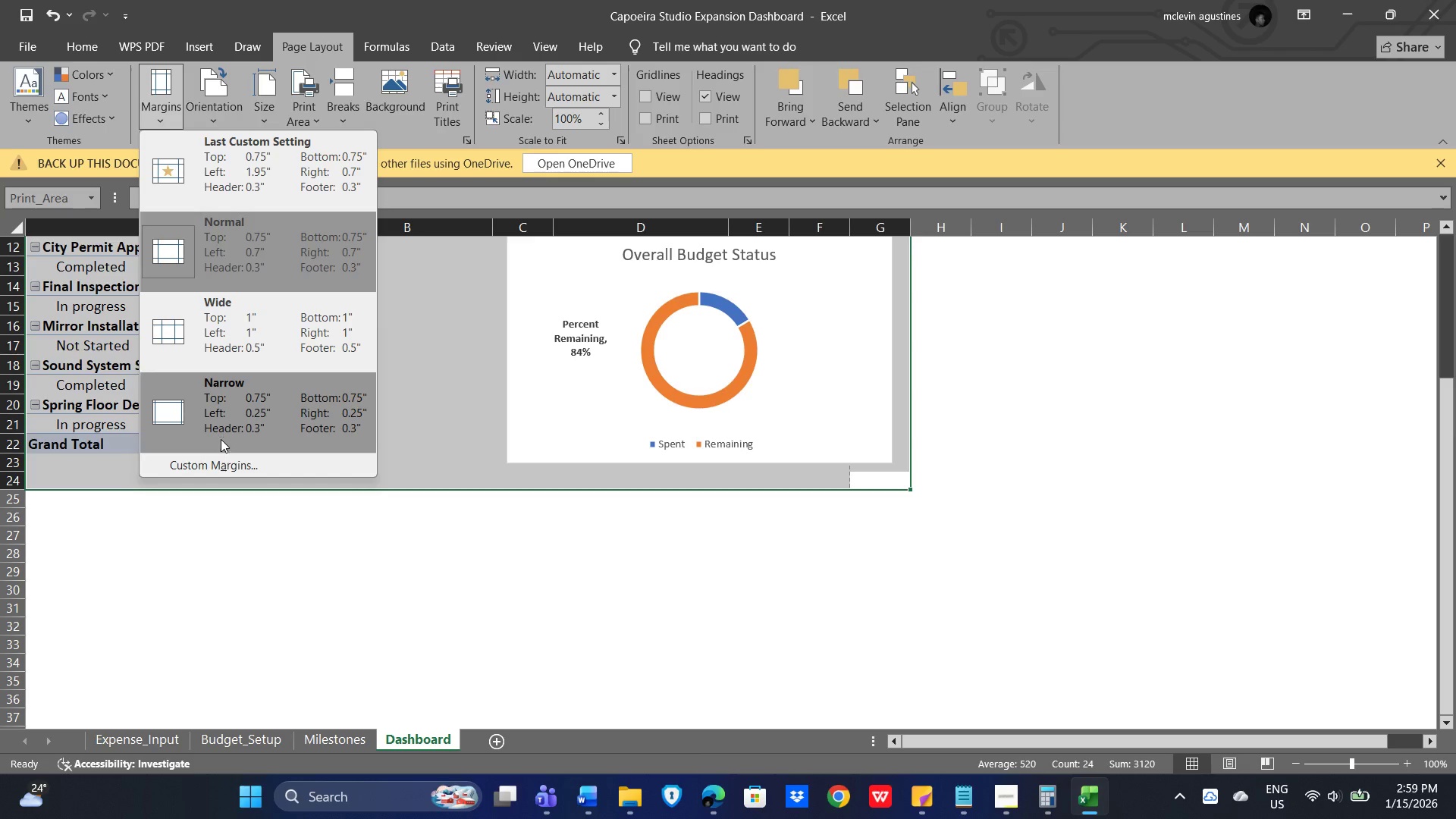 
wait(6.77)
 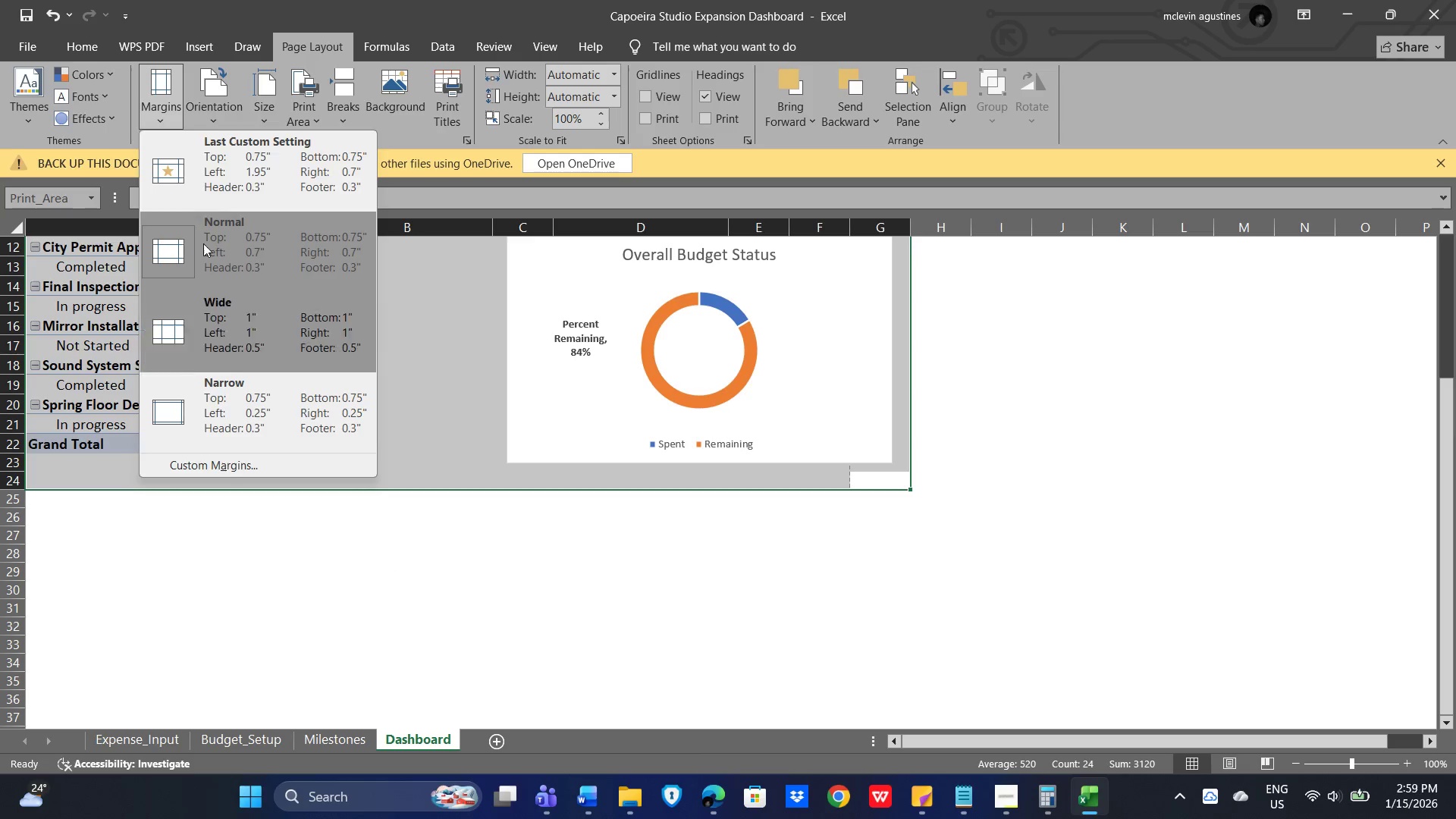 
left_click([212, 410])
 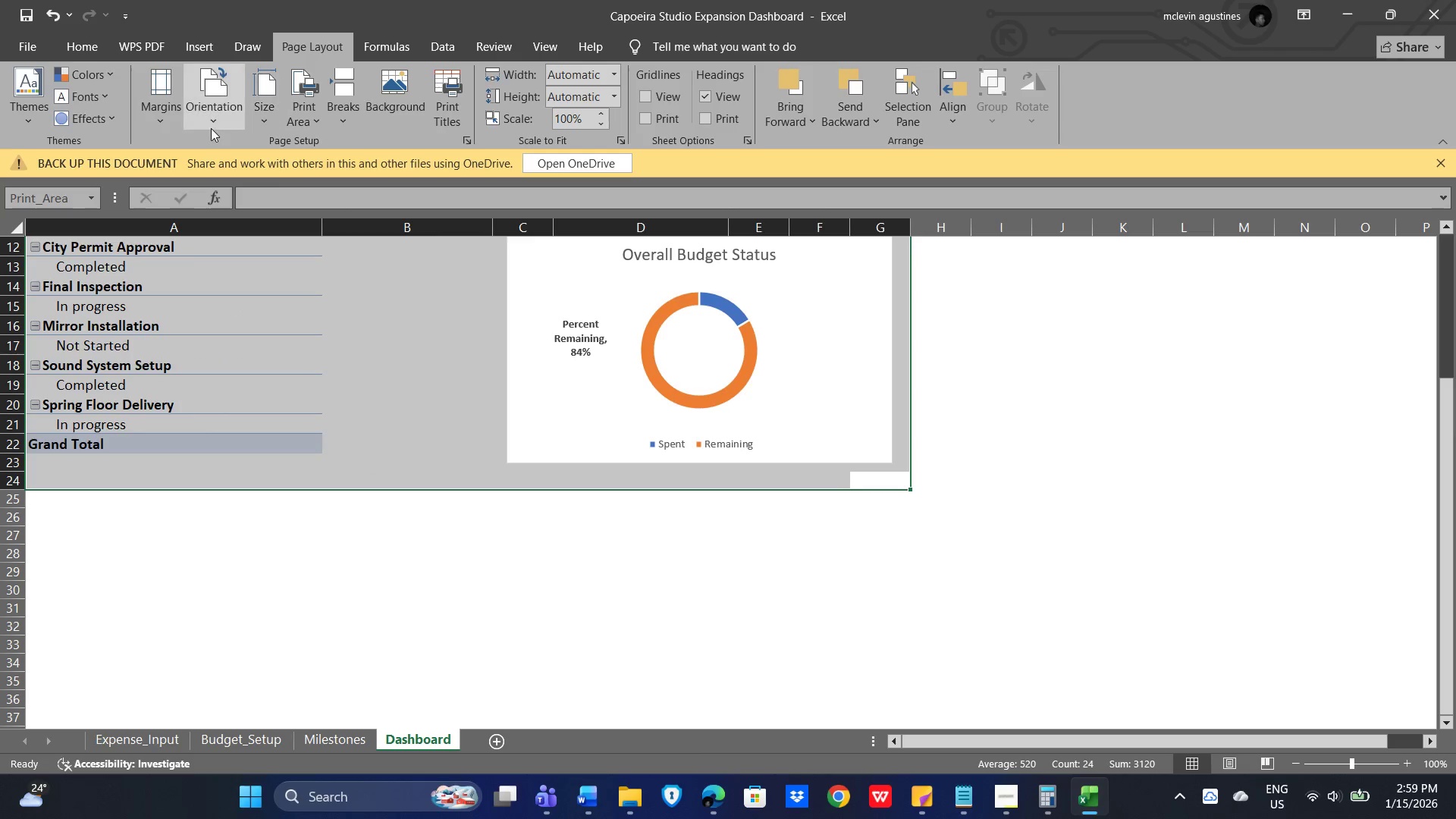 
left_click([207, 119])
 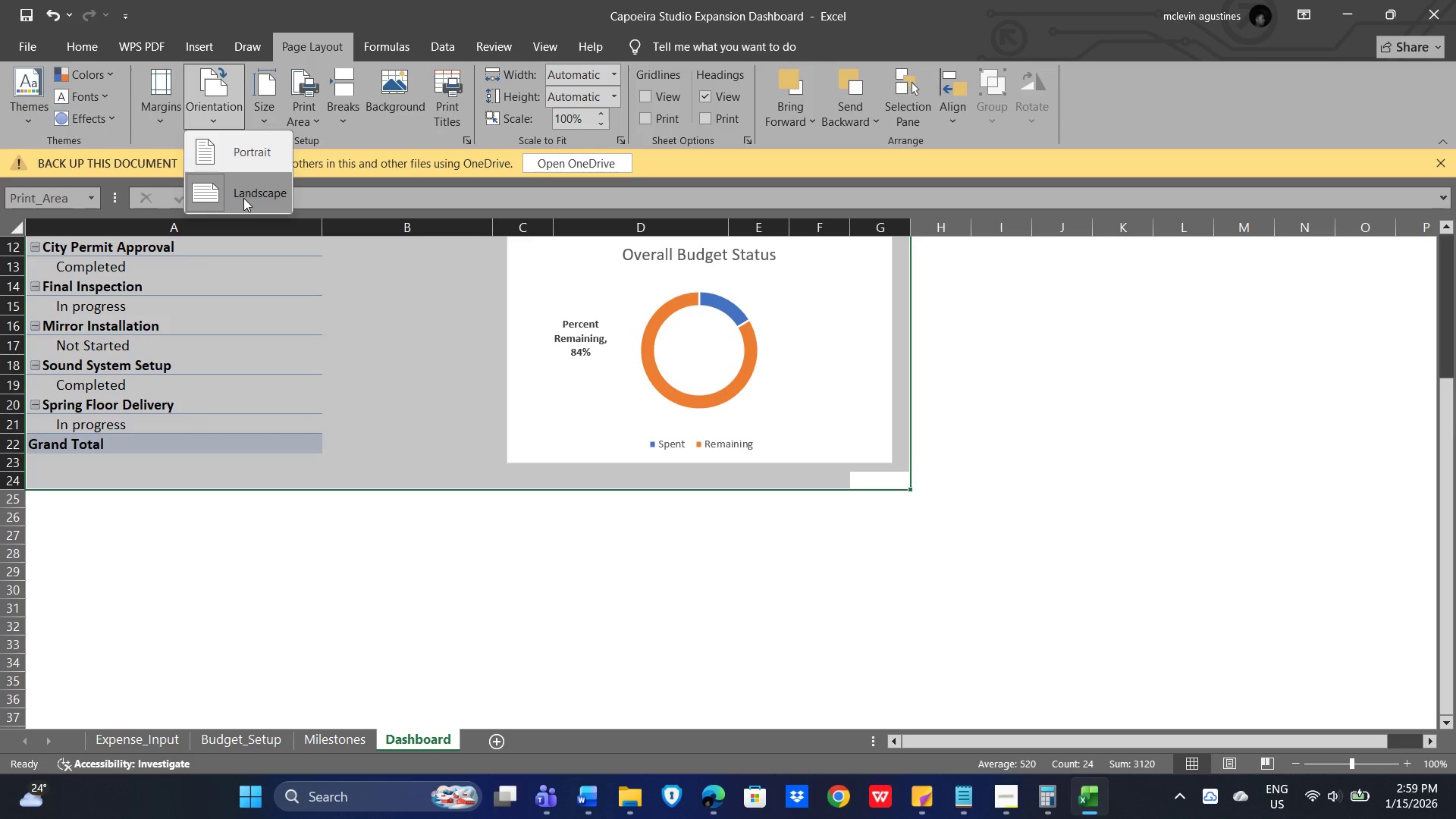 
wait(7.34)
 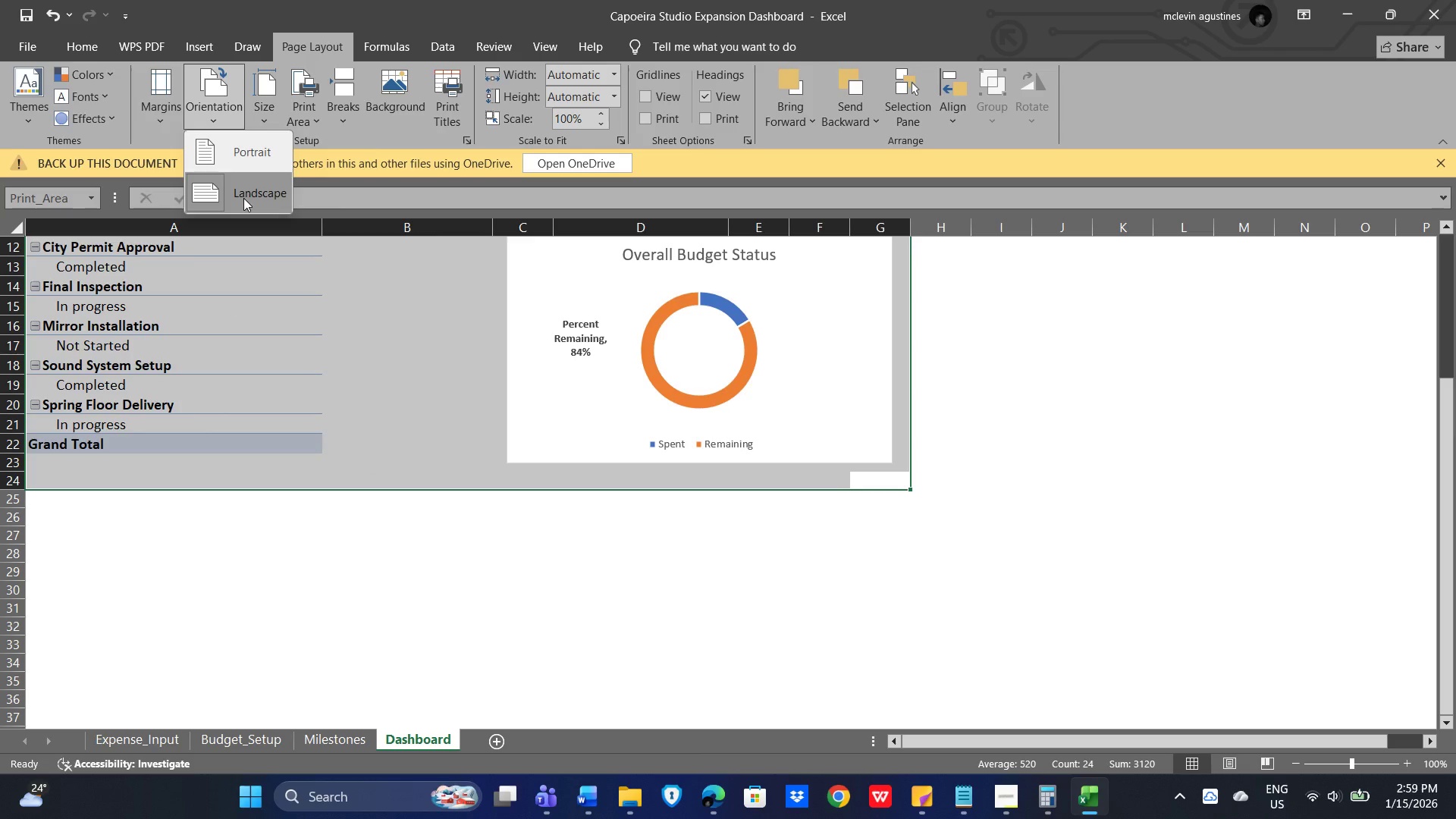 
left_click([32, 36])
 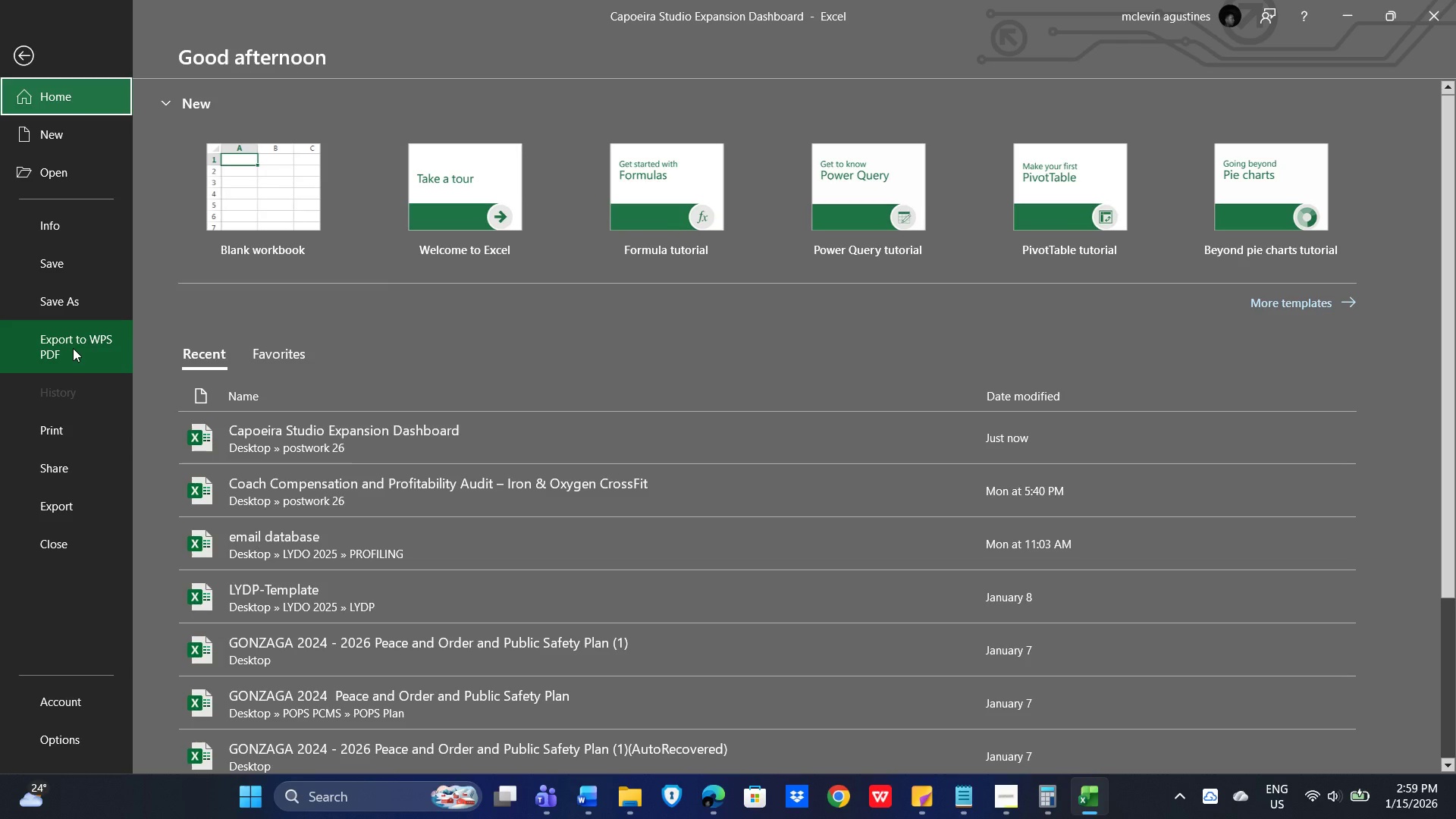 
left_click([73, 348])
 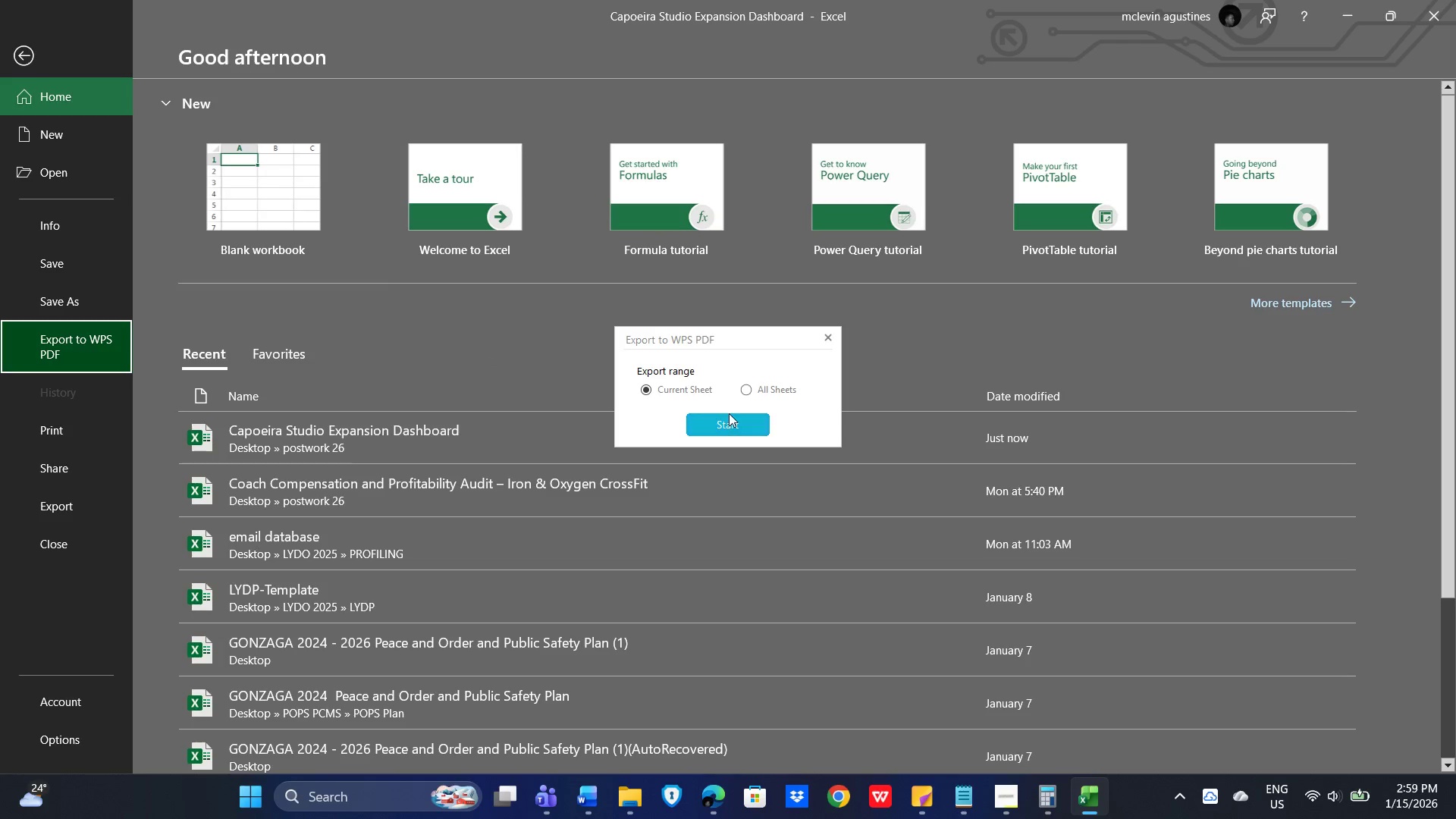 
left_click([736, 420])
 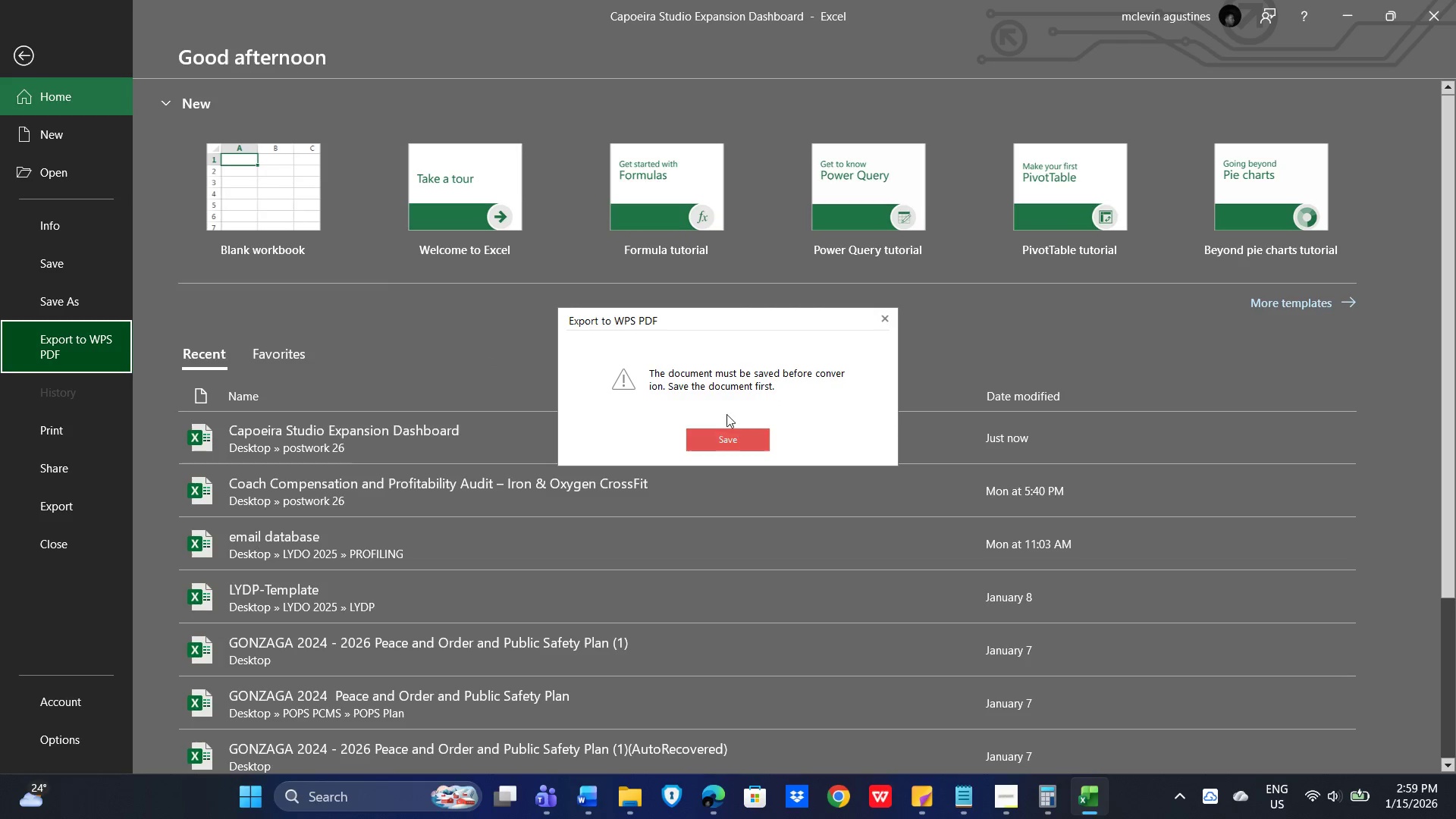 
left_click([729, 430])
 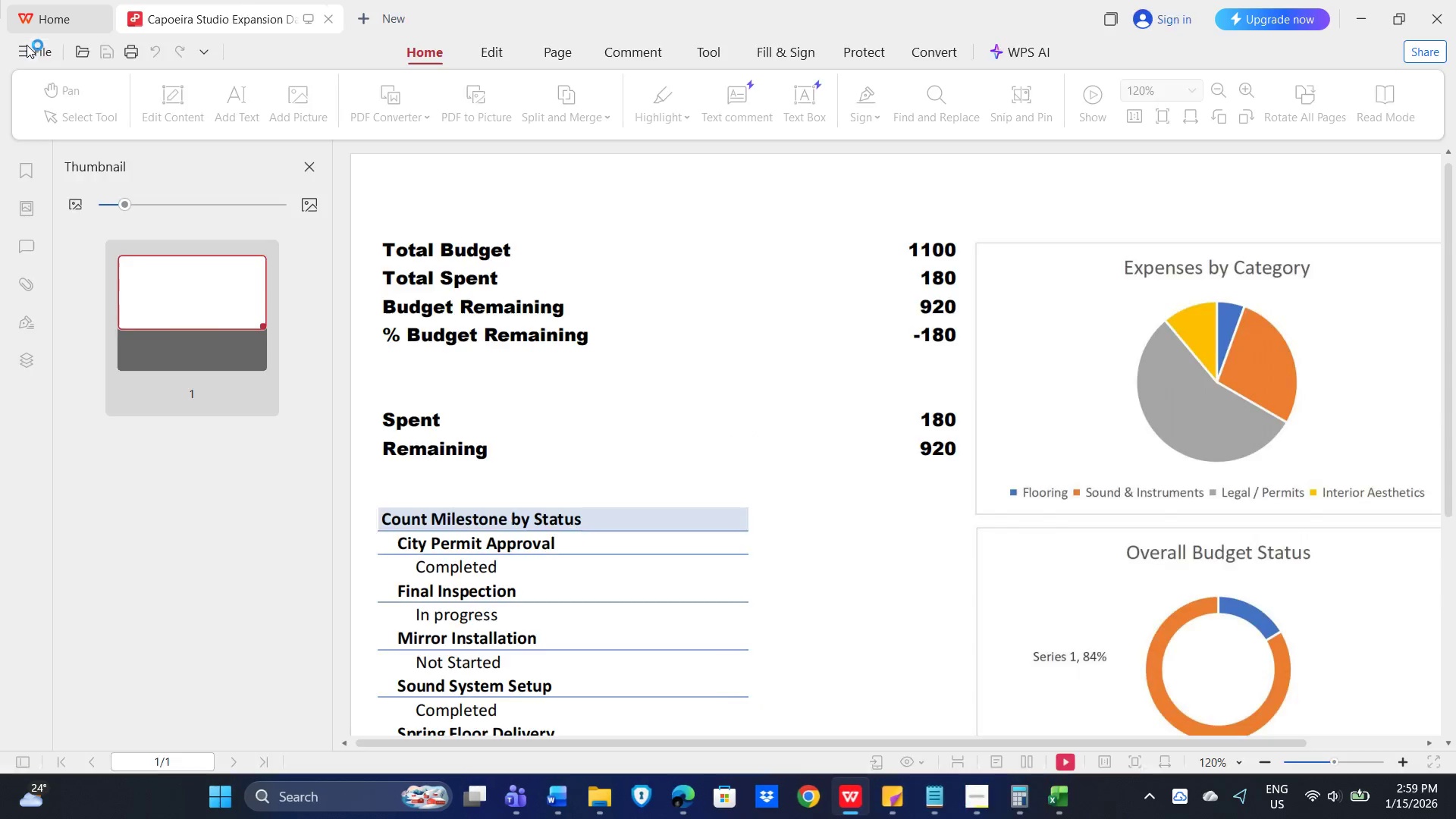 
wait(5.14)
 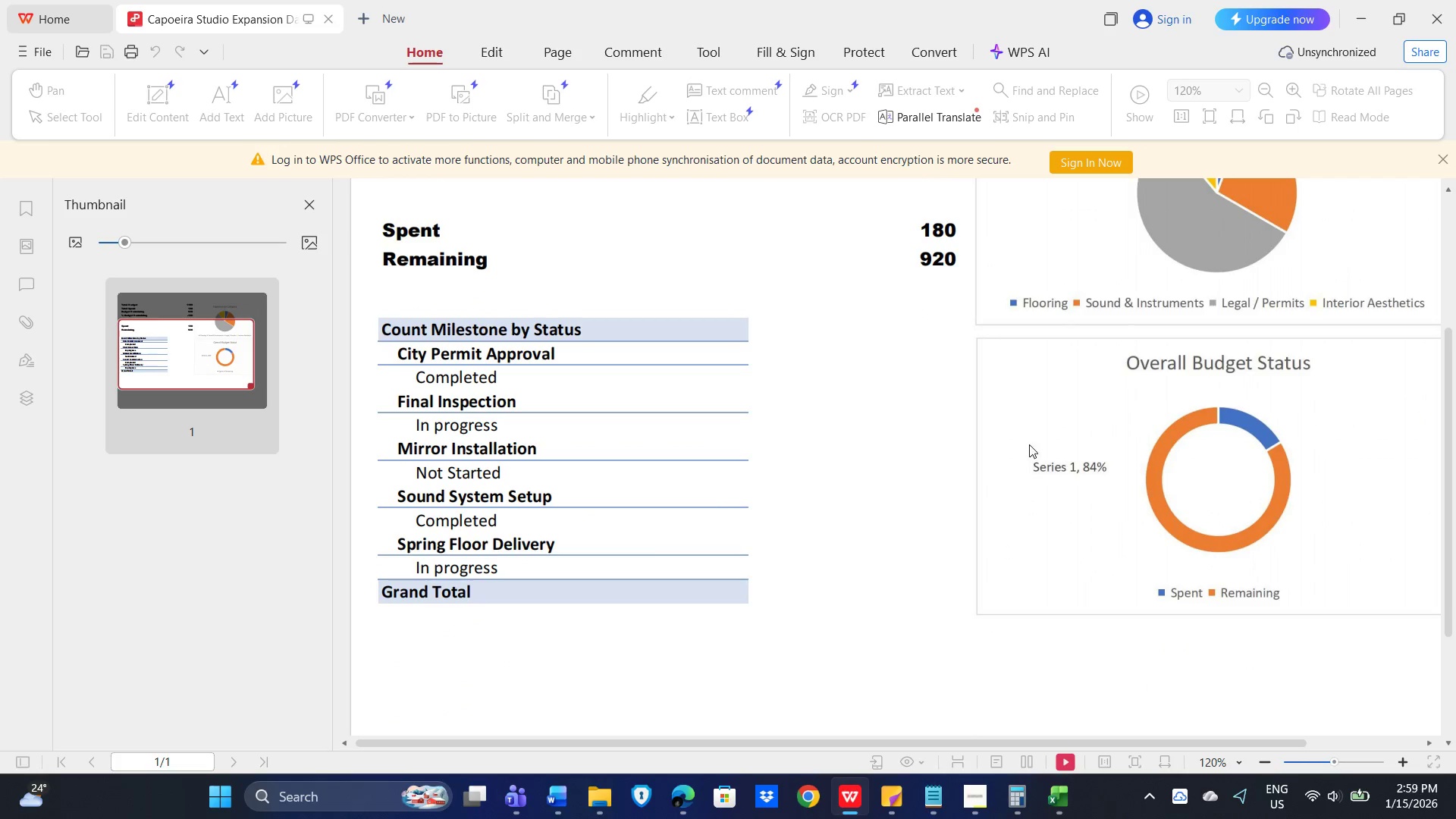 
hold_key(key=ShiftLeft, duration=1.52)
 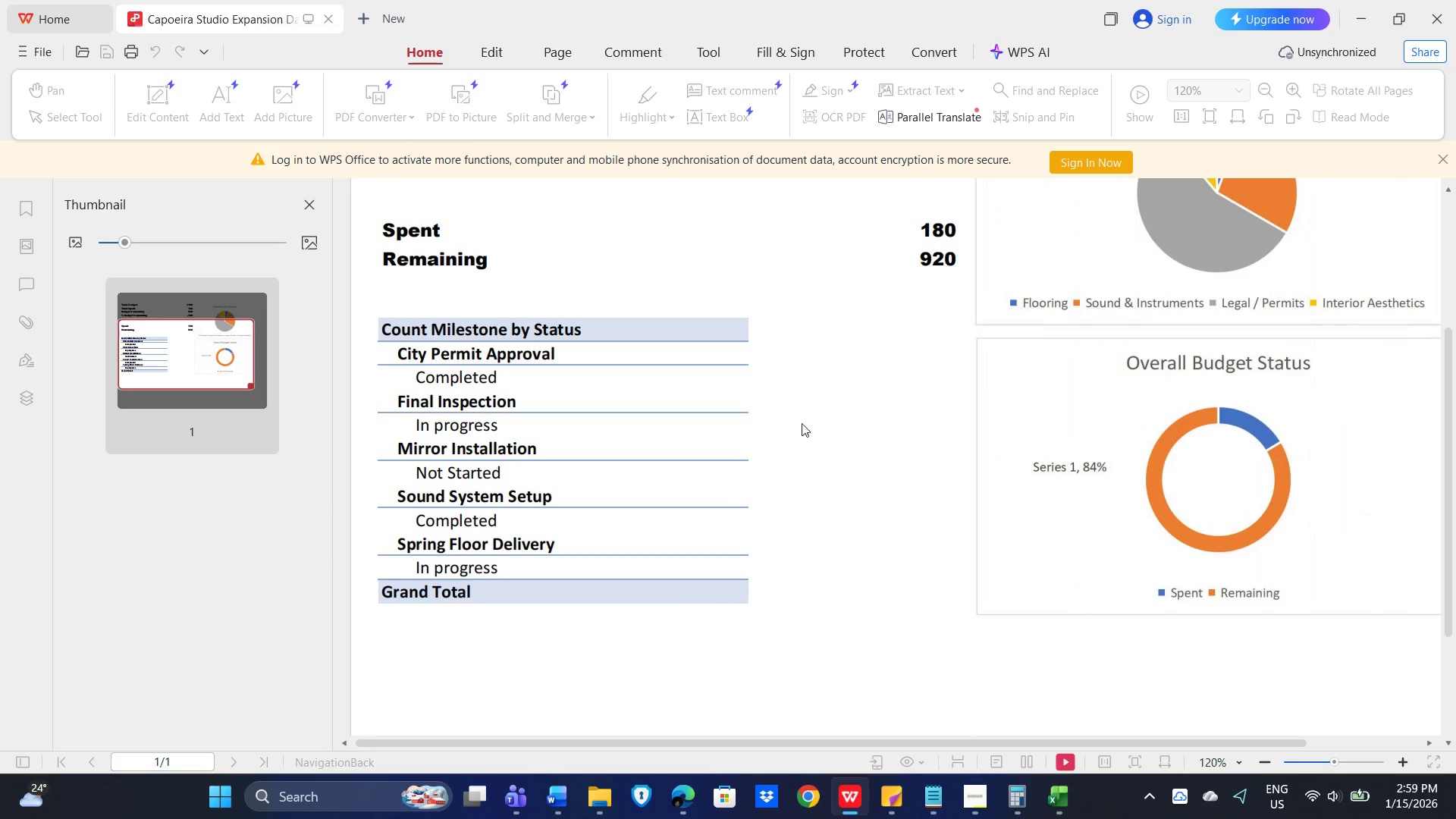 
scroll: coordinate [1018, 453], scroll_direction: down, amount: 7.0
 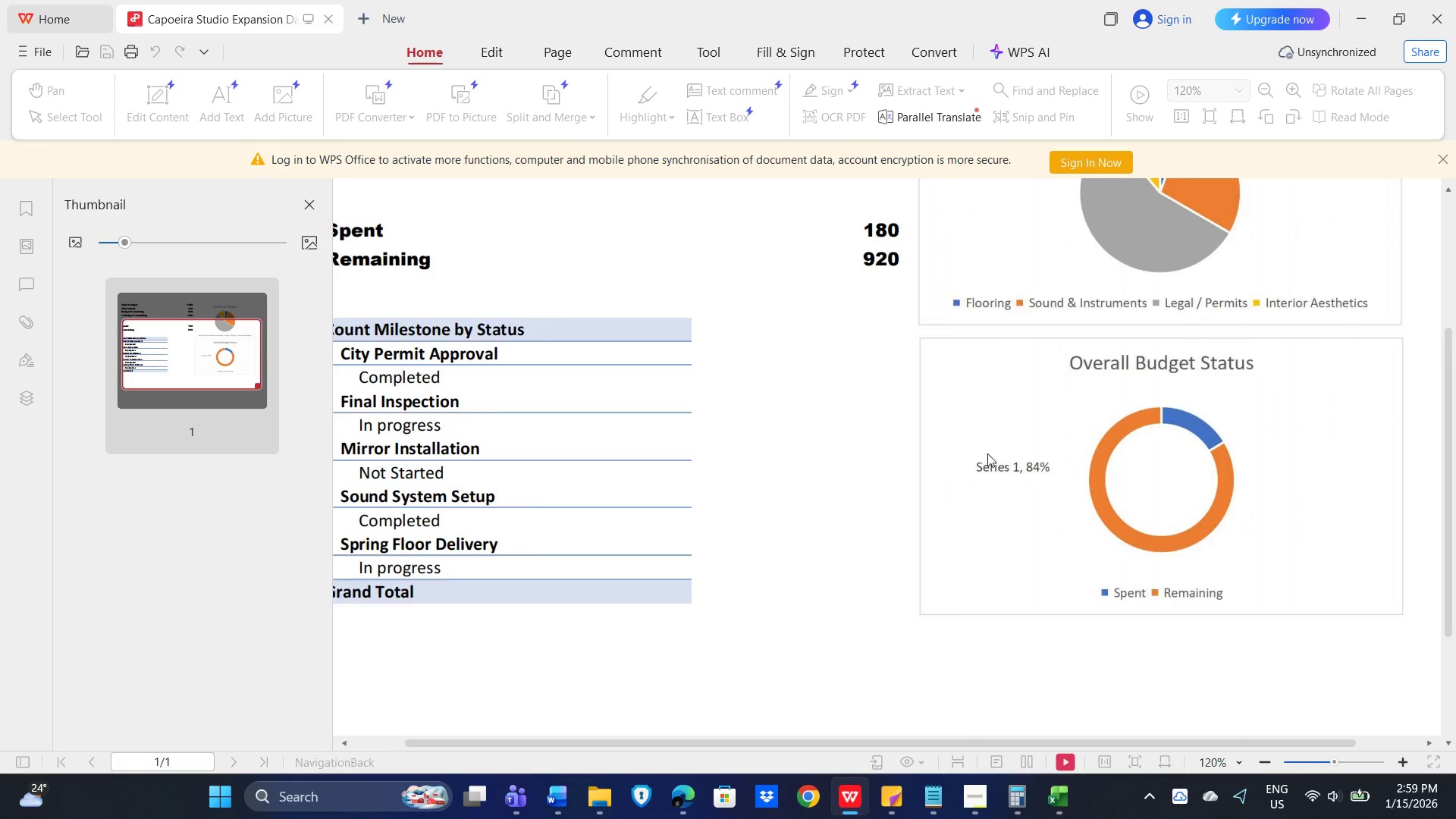 
key(Shift+ShiftLeft)
 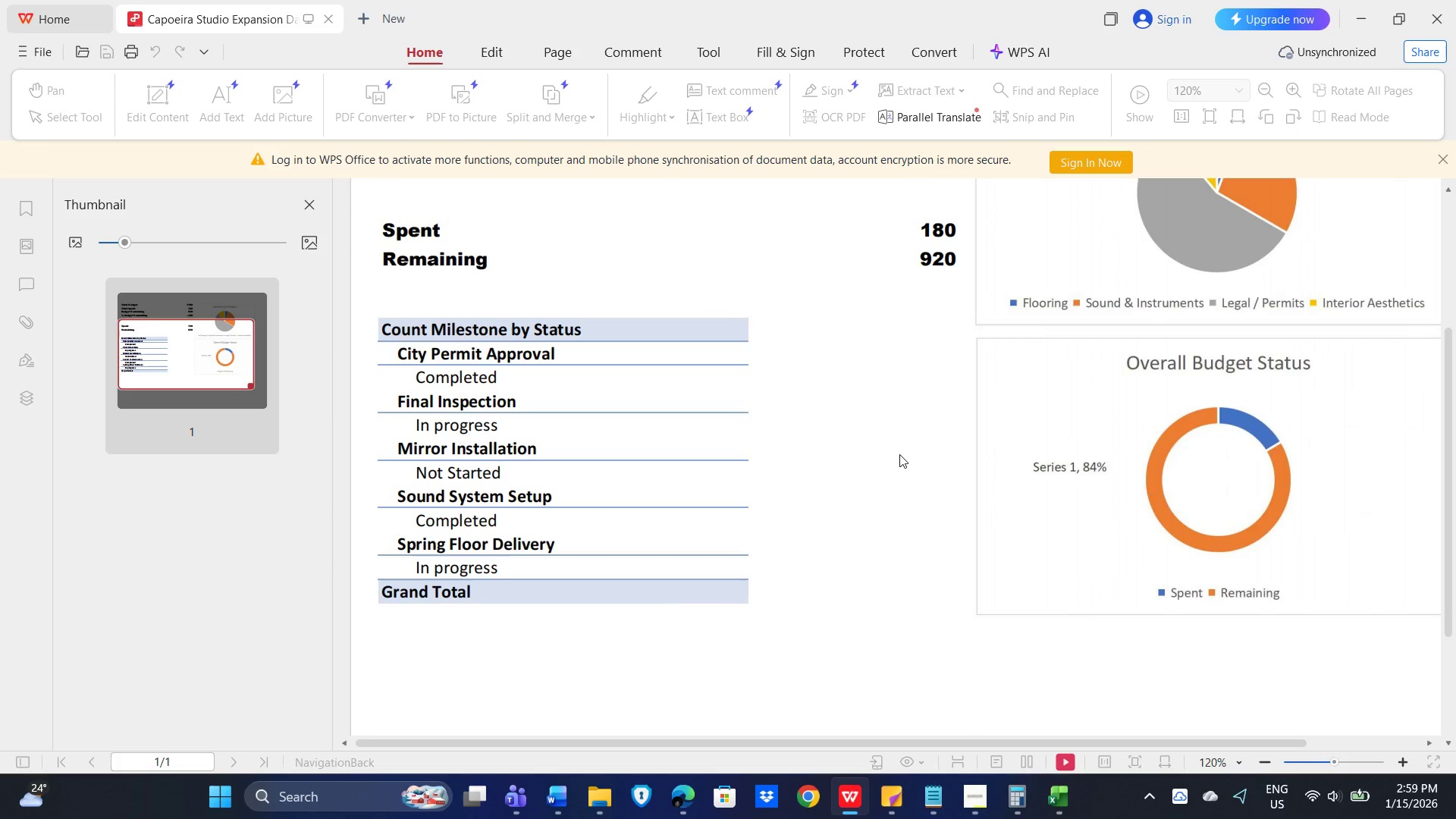 
key(Shift+ShiftLeft)
 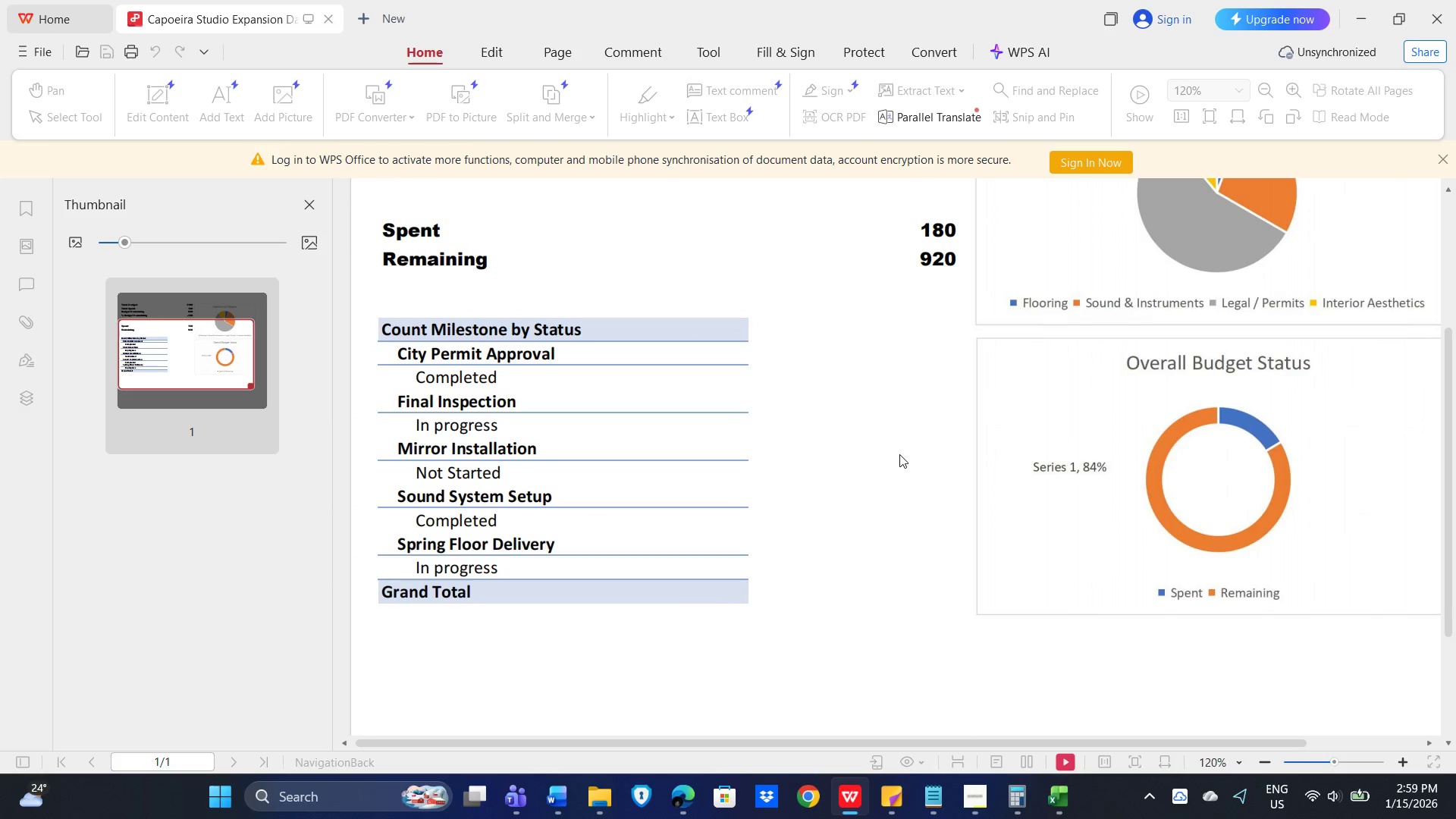 
key(Shift+ShiftLeft)
 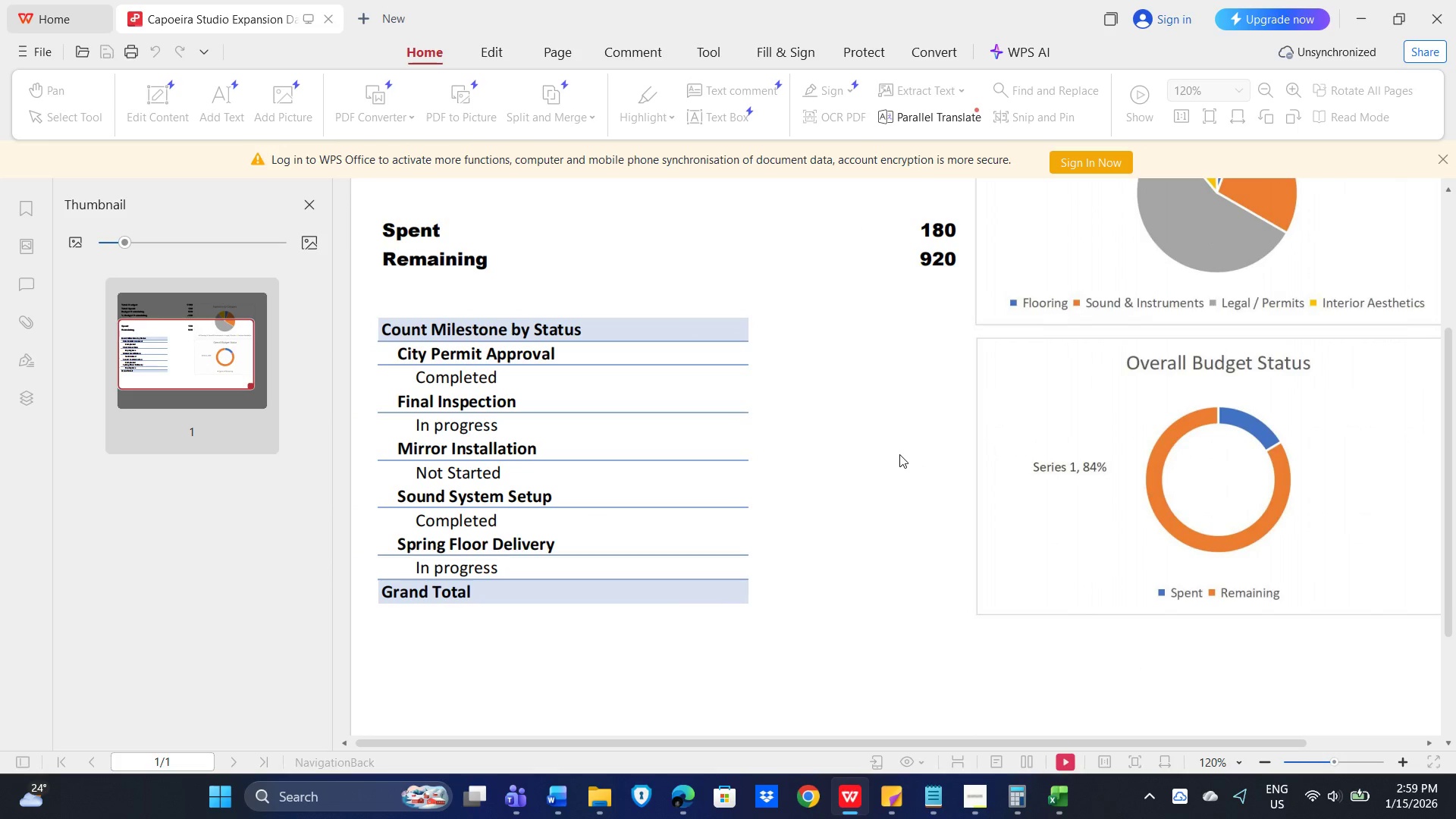 
key(Shift+ShiftLeft)
 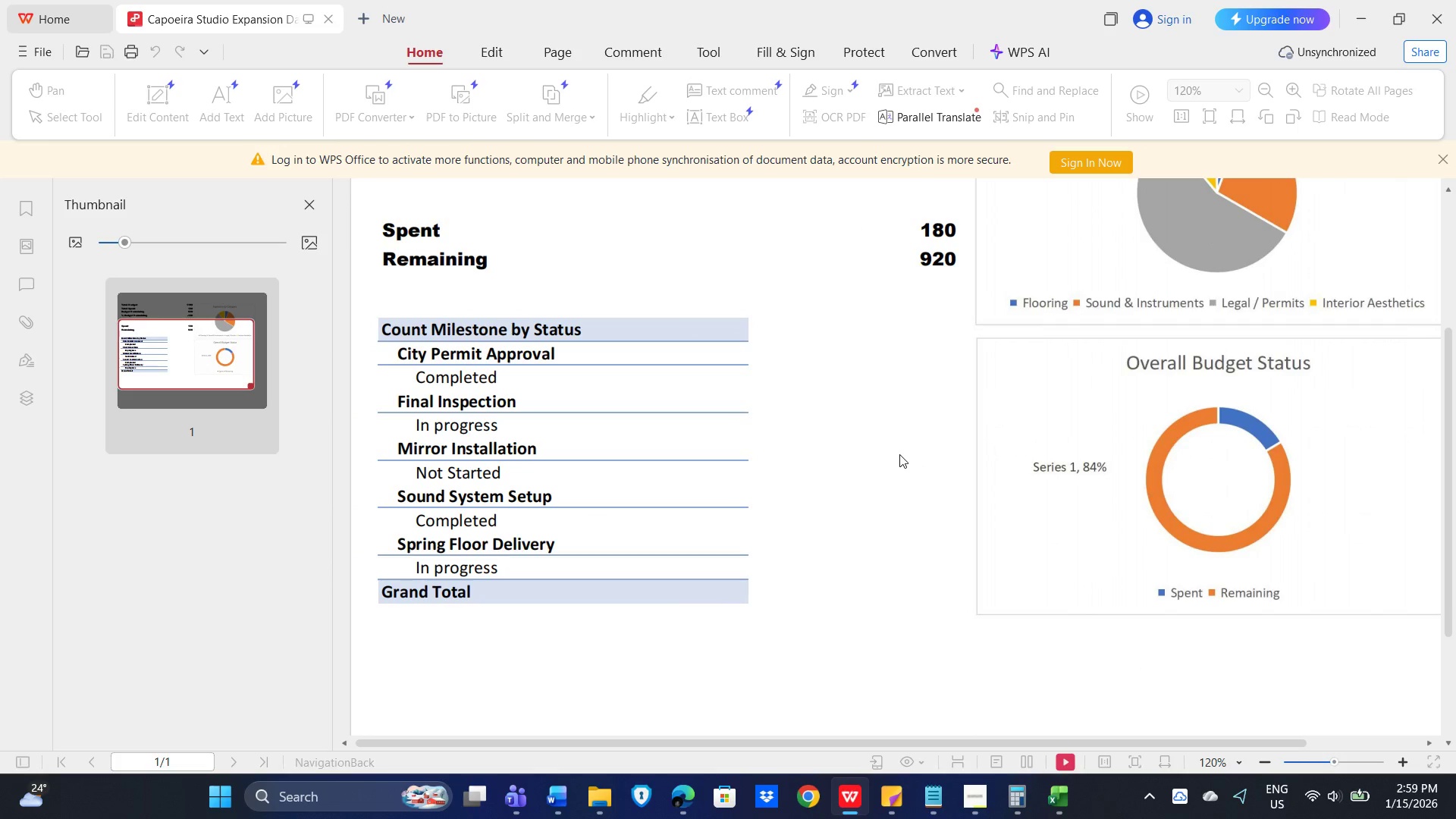 
key(Shift+ShiftLeft)
 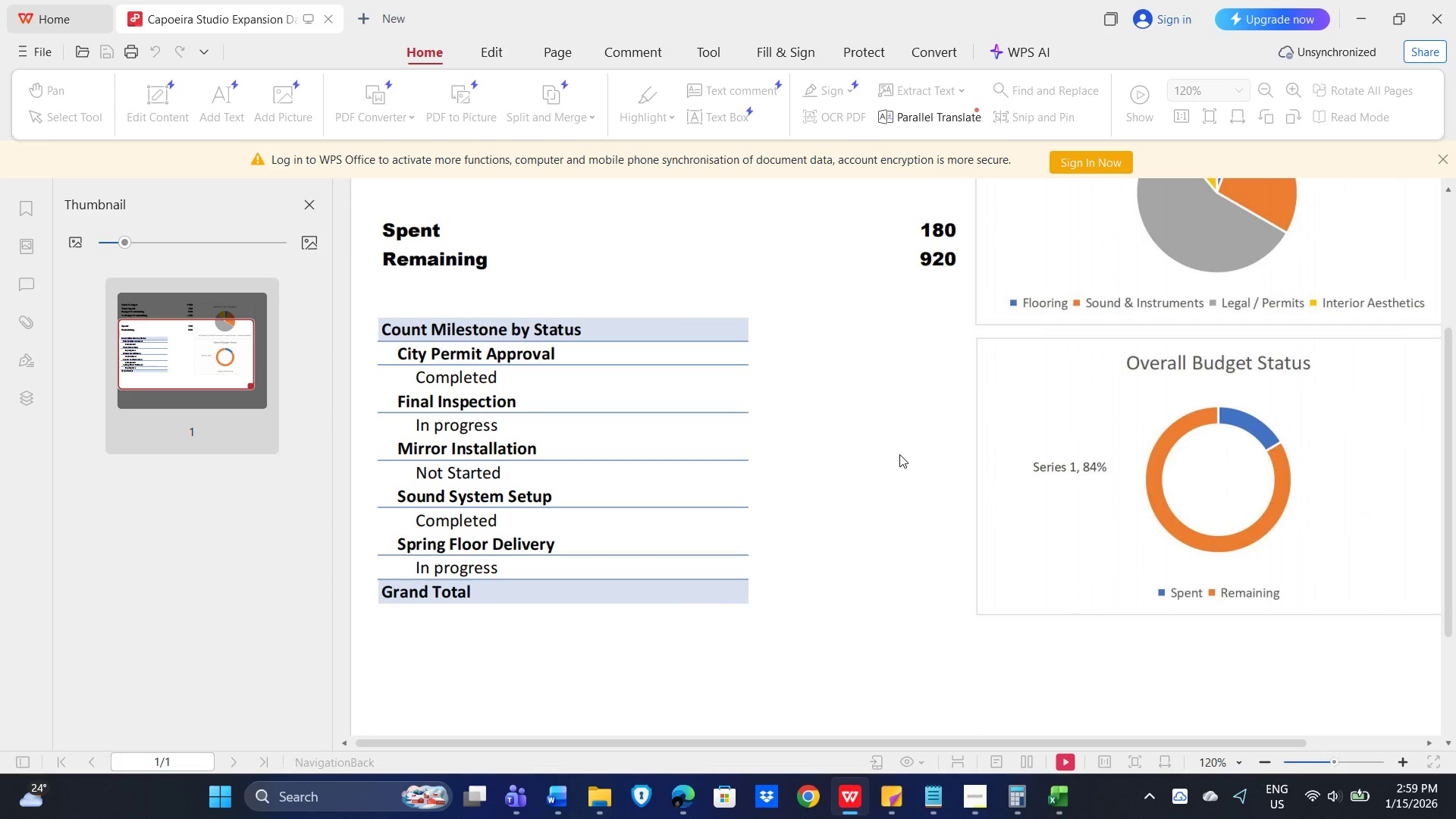 
key(Shift+ShiftLeft)
 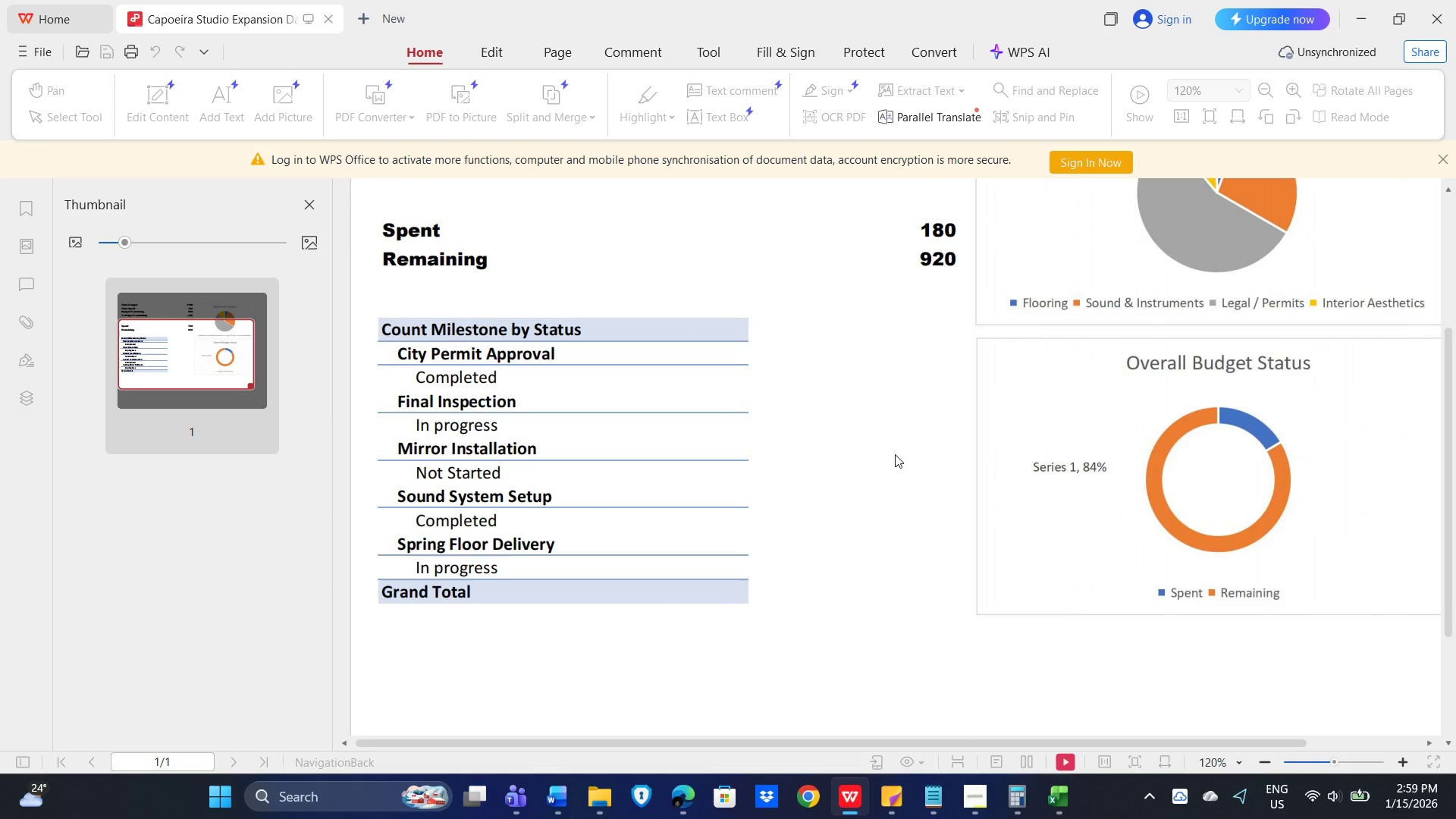 
scroll: coordinate [928, 451], scroll_direction: up, amount: 4.0
 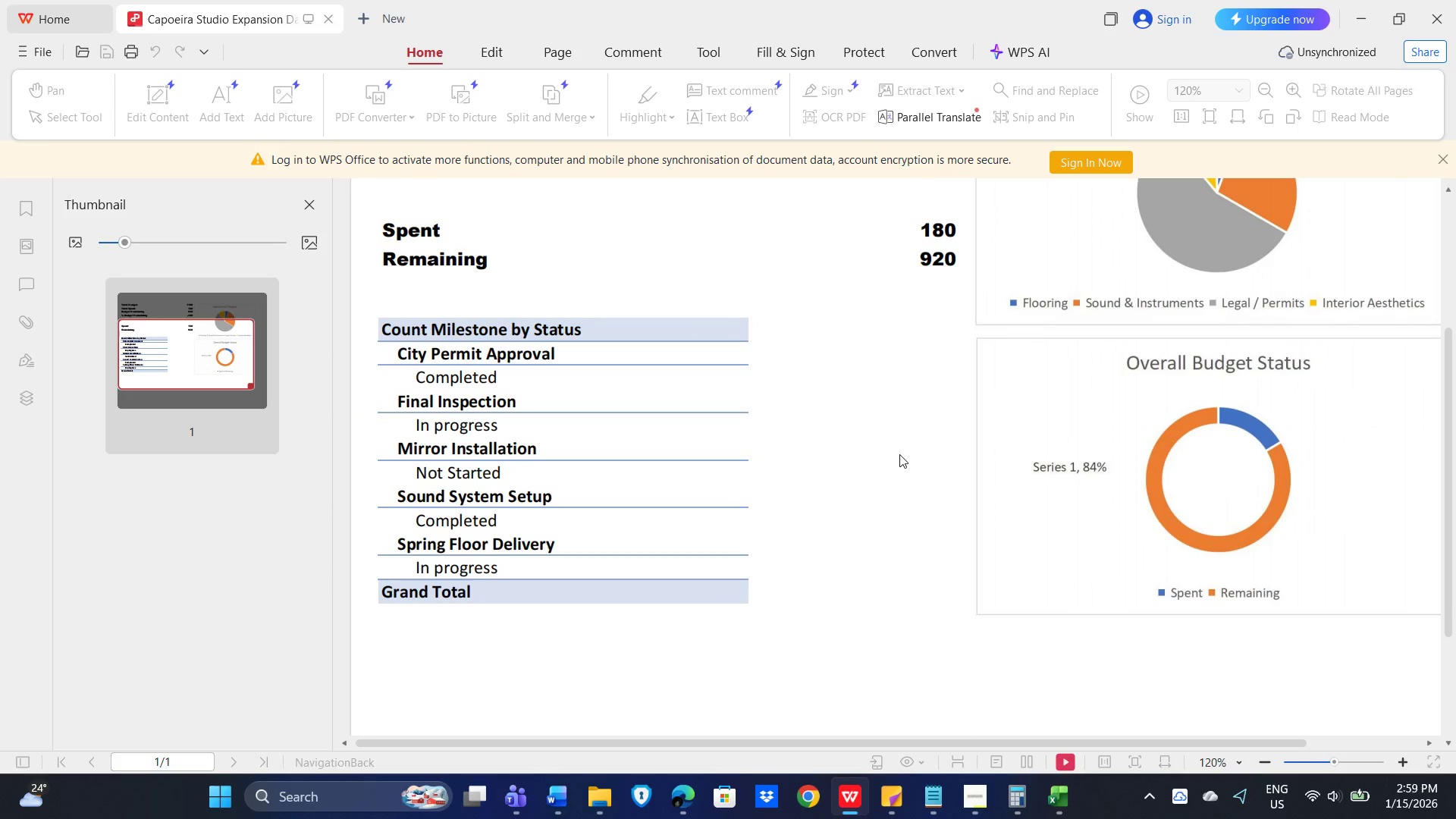 
key(Shift+ShiftLeft)
 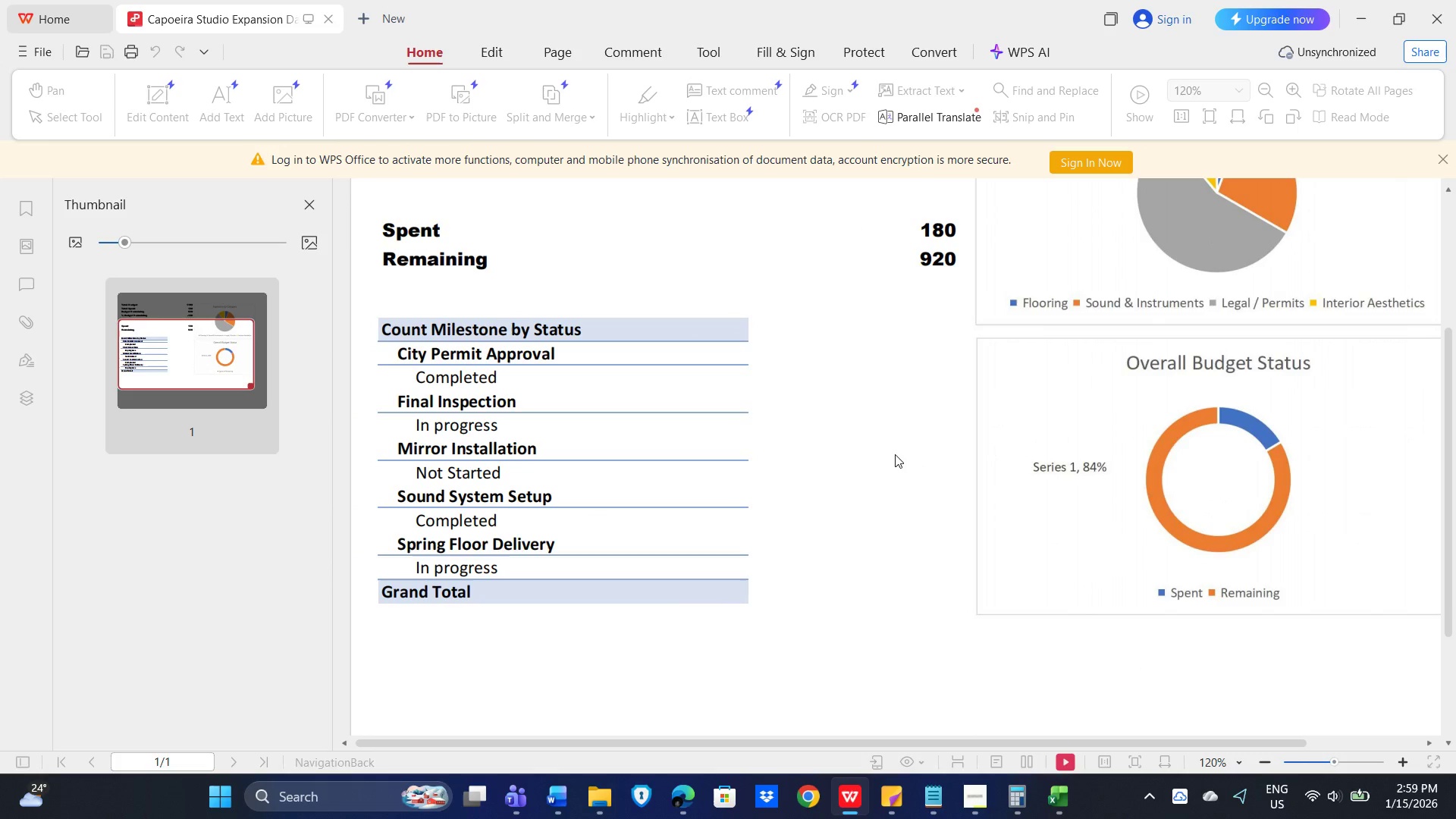 
key(Shift+ShiftLeft)
 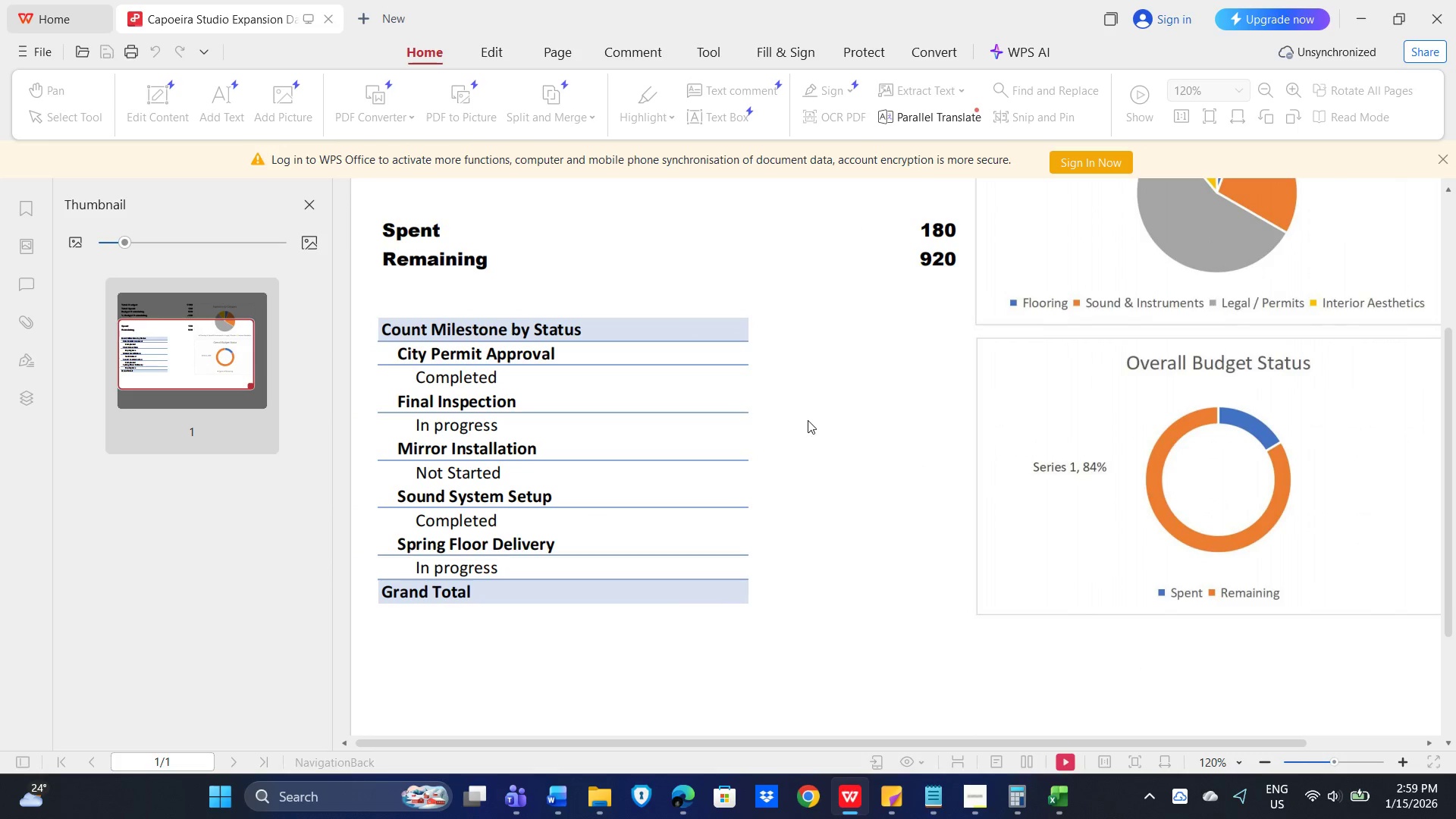 
scroll: coordinate [830, 422], scroll_direction: down, amount: 1.0
 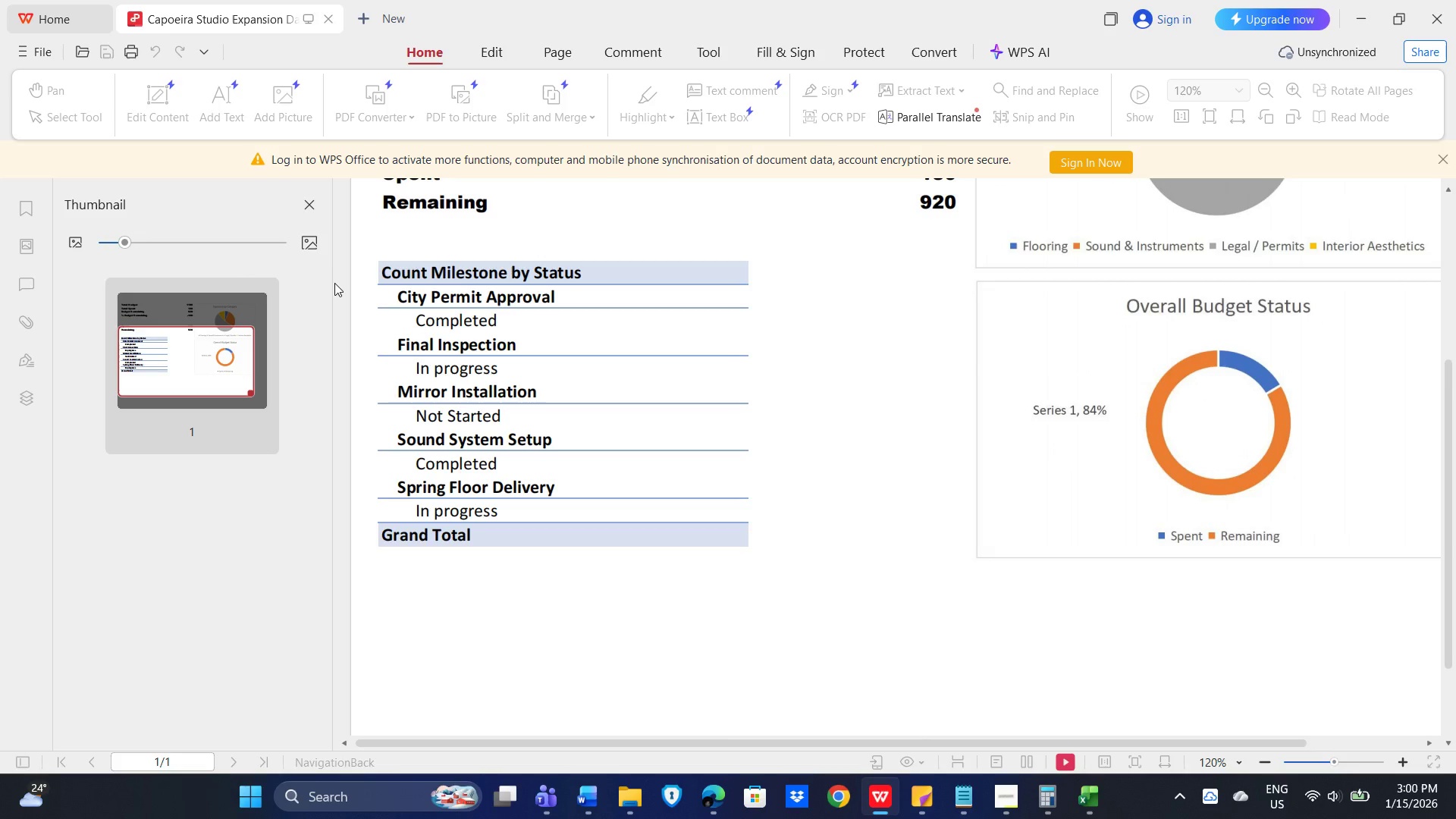 
left_click([623, 796])
 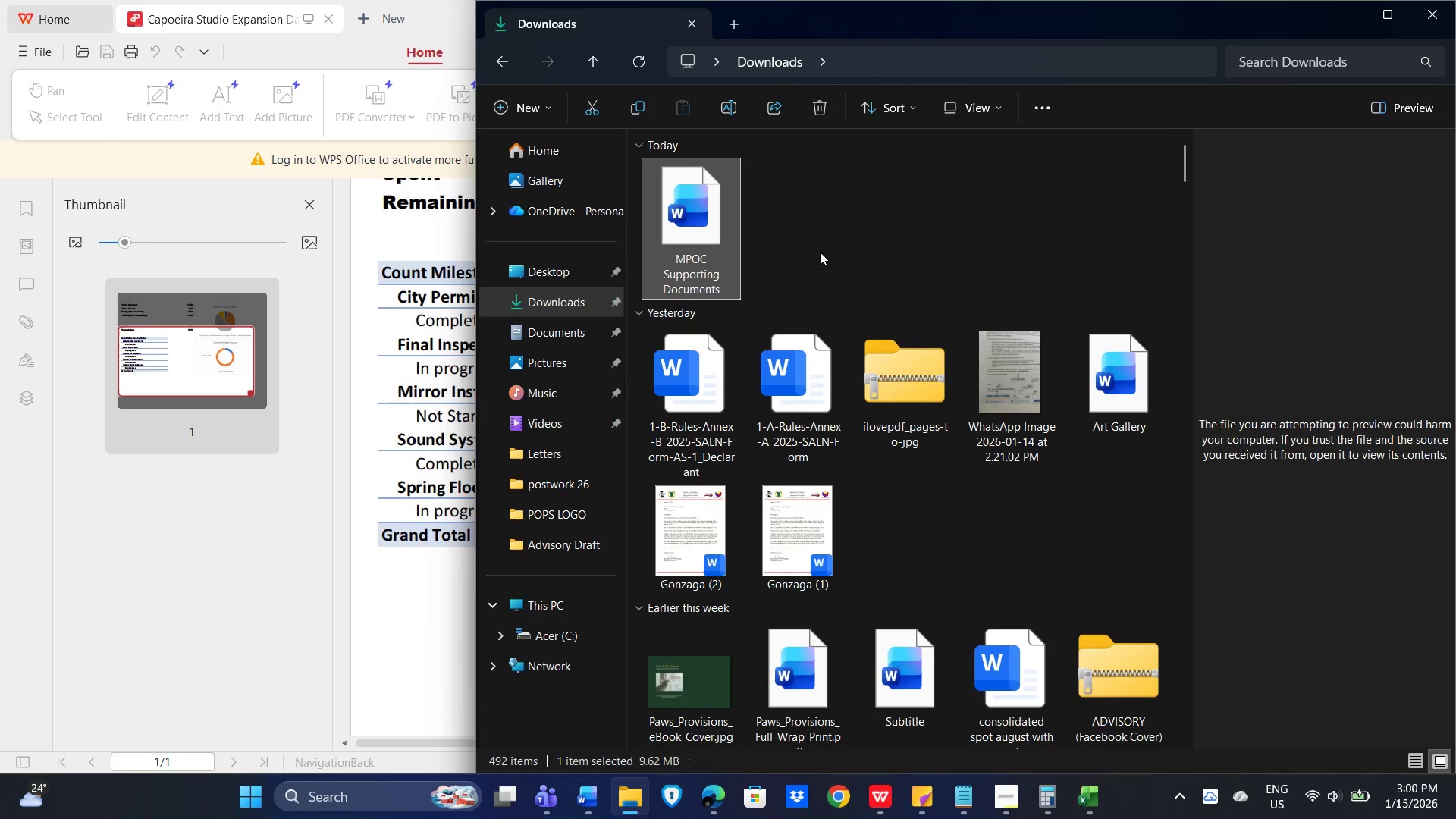 
mouse_move([720, 280])
 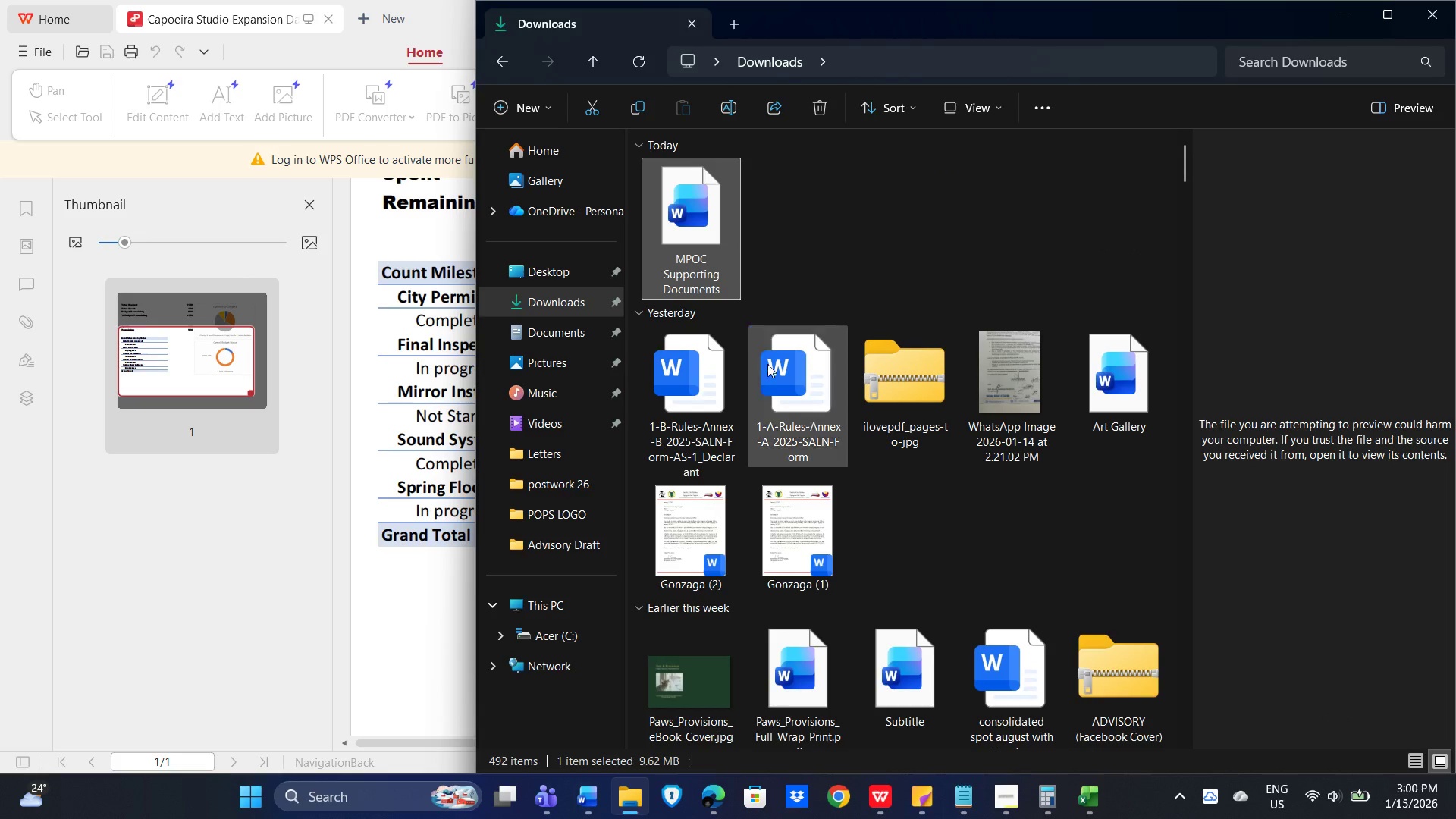 
left_click([549, 304])
 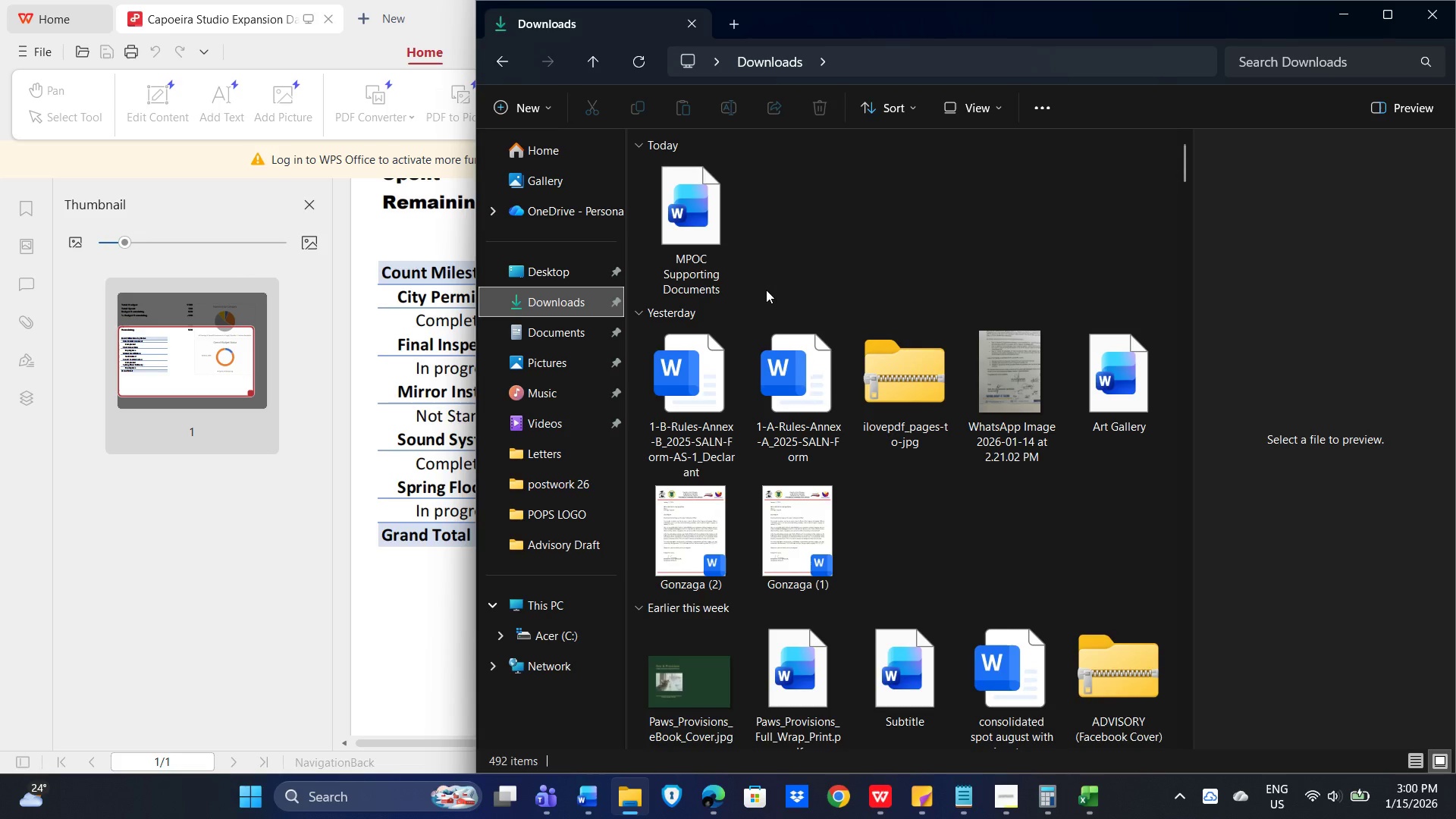 
scroll: coordinate [890, 415], scroll_direction: down, amount: 4.0
 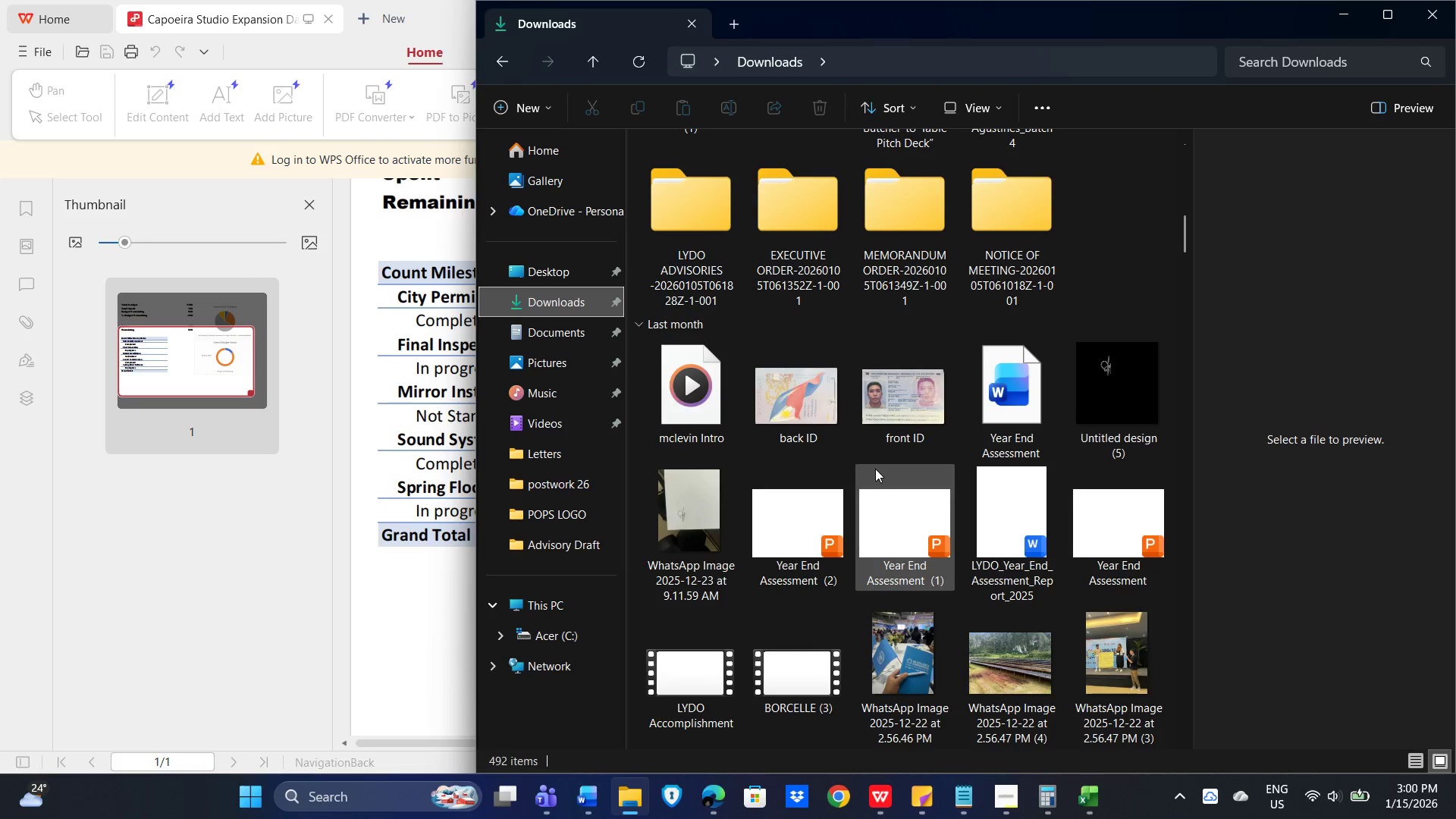 
scroll: coordinate [754, 388], scroll_direction: up, amount: 12.0
 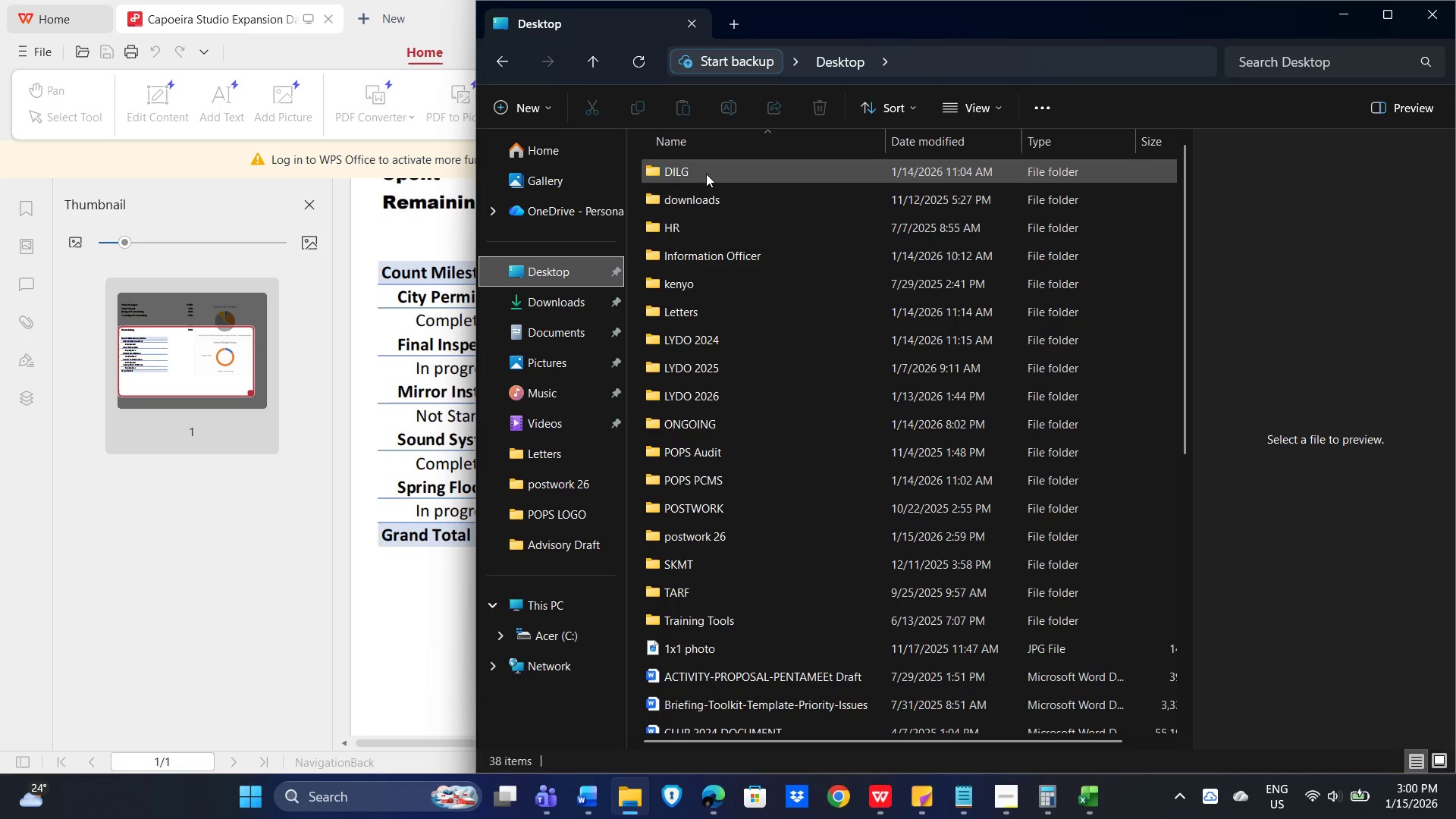 
left_click([745, 533])
 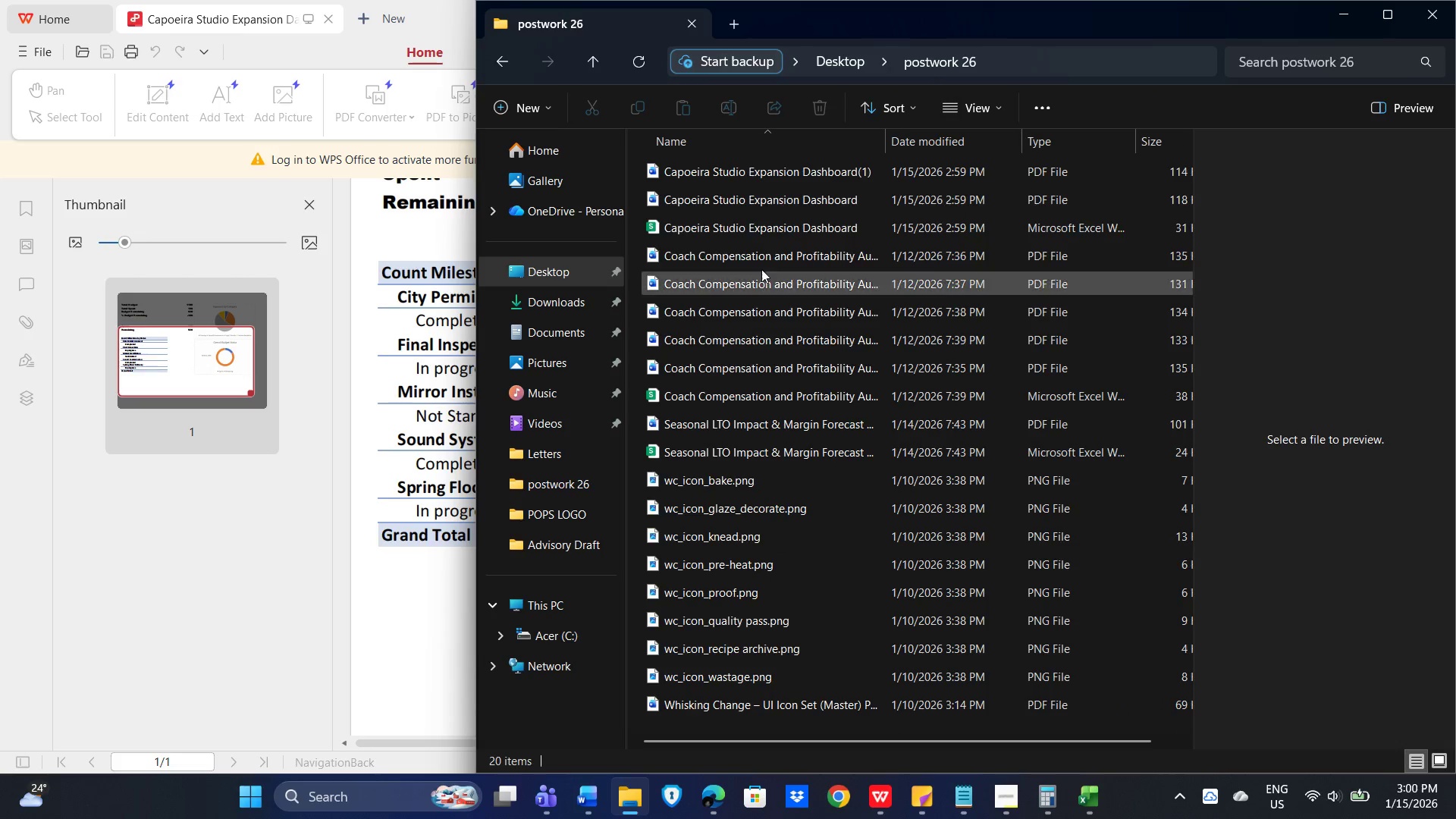 
mouse_move([787, 204])
 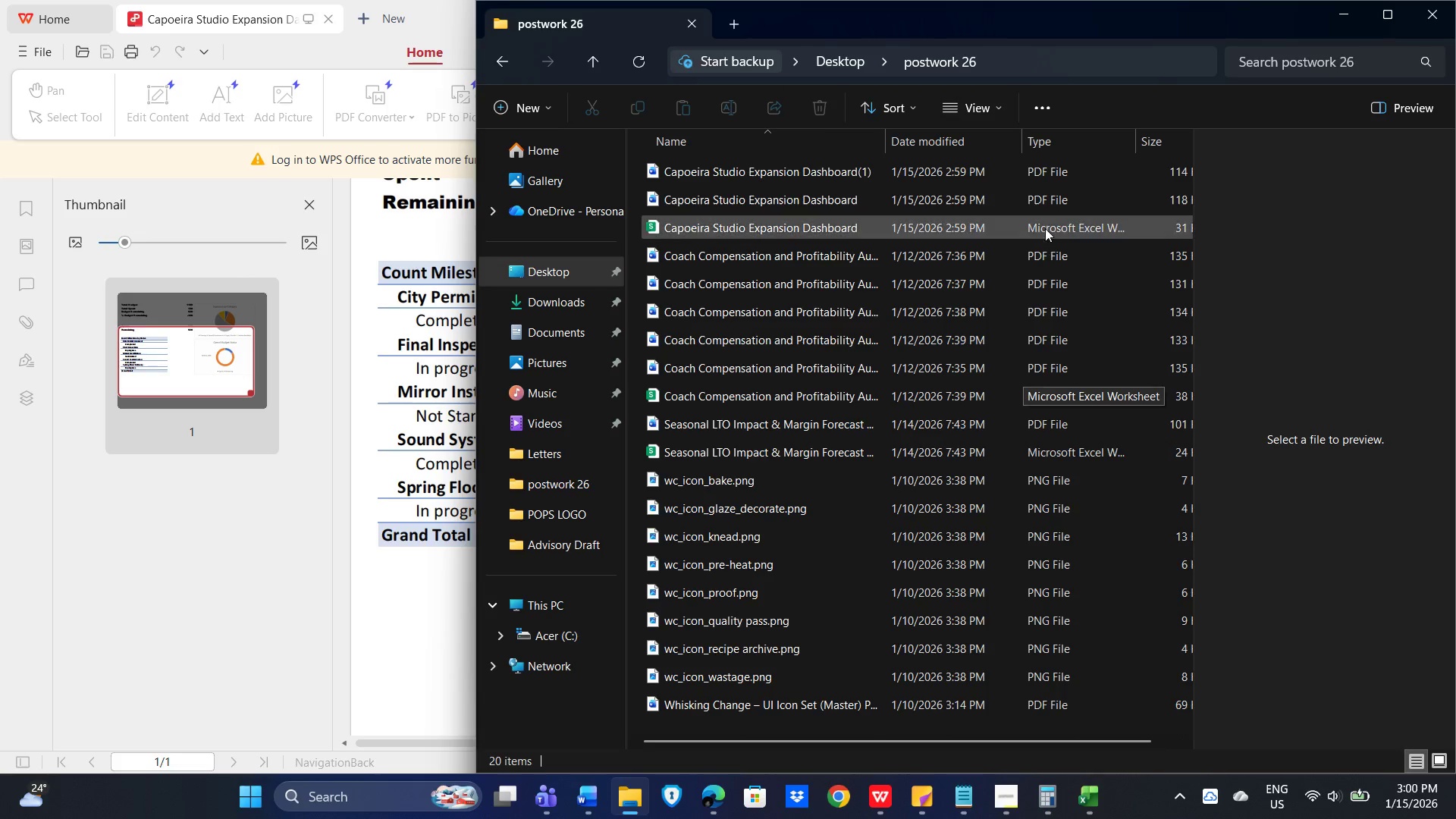 
wait(8.36)
 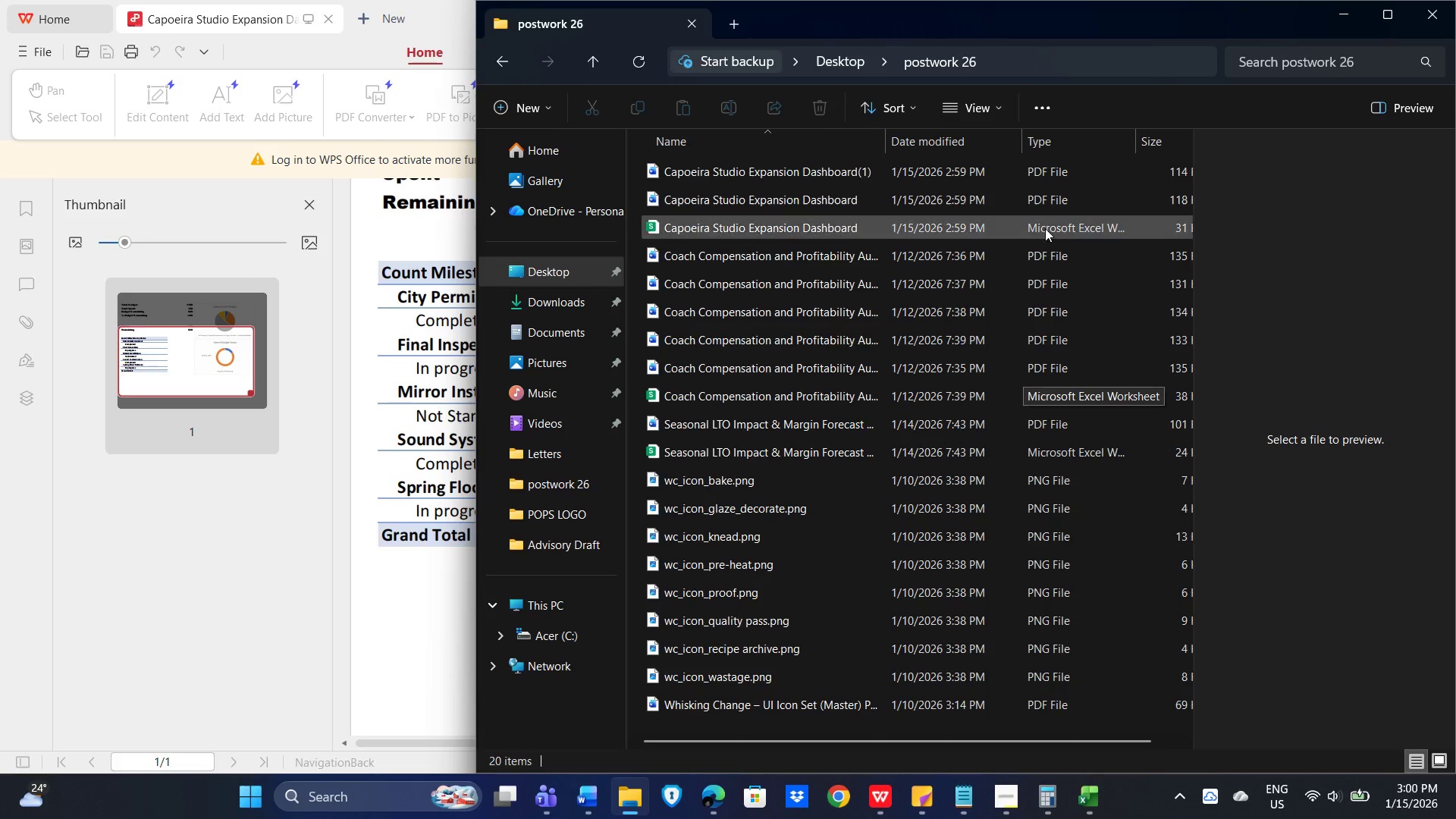 
left_click([1043, 197])
 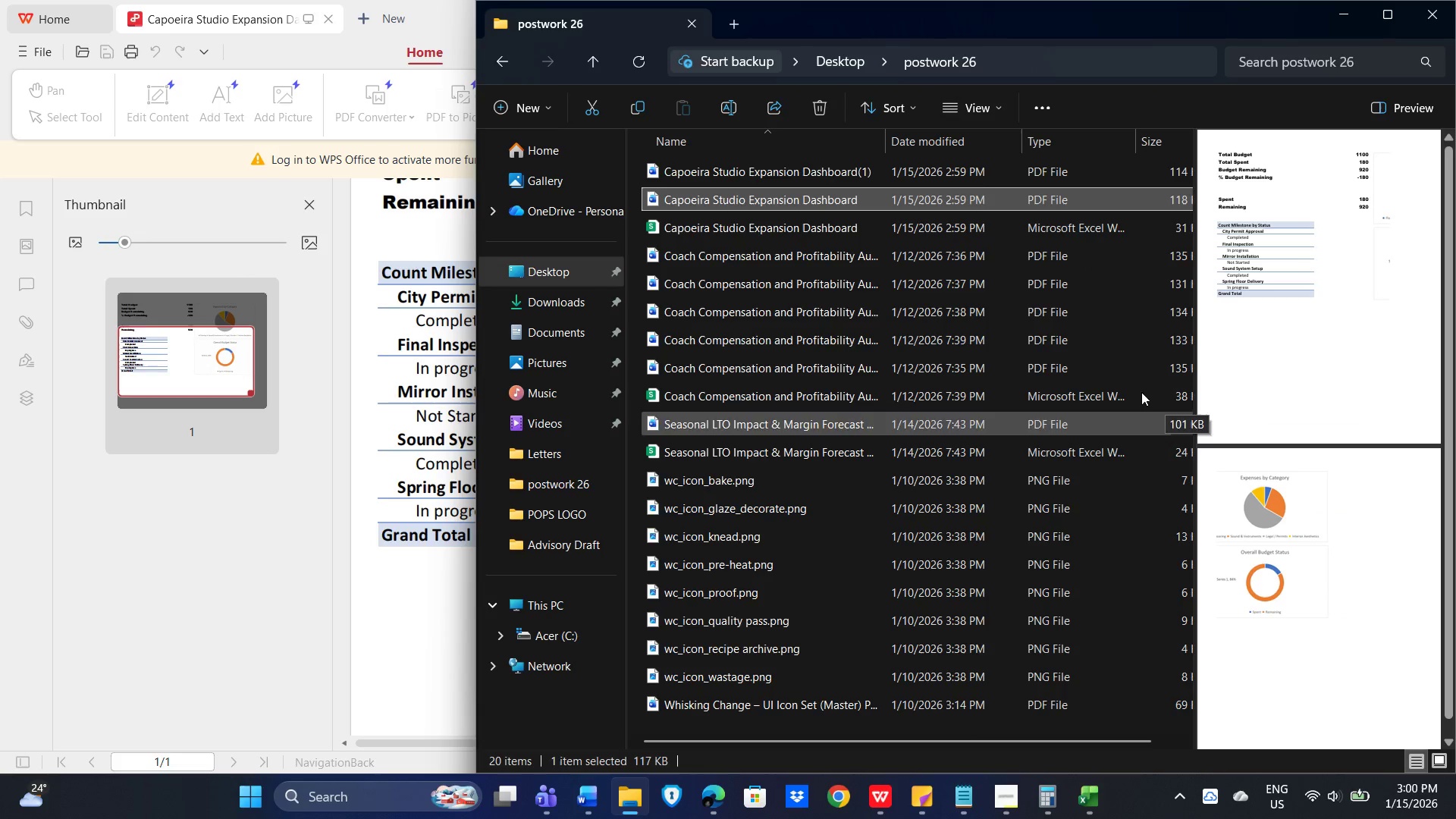 
left_click([817, 105])
 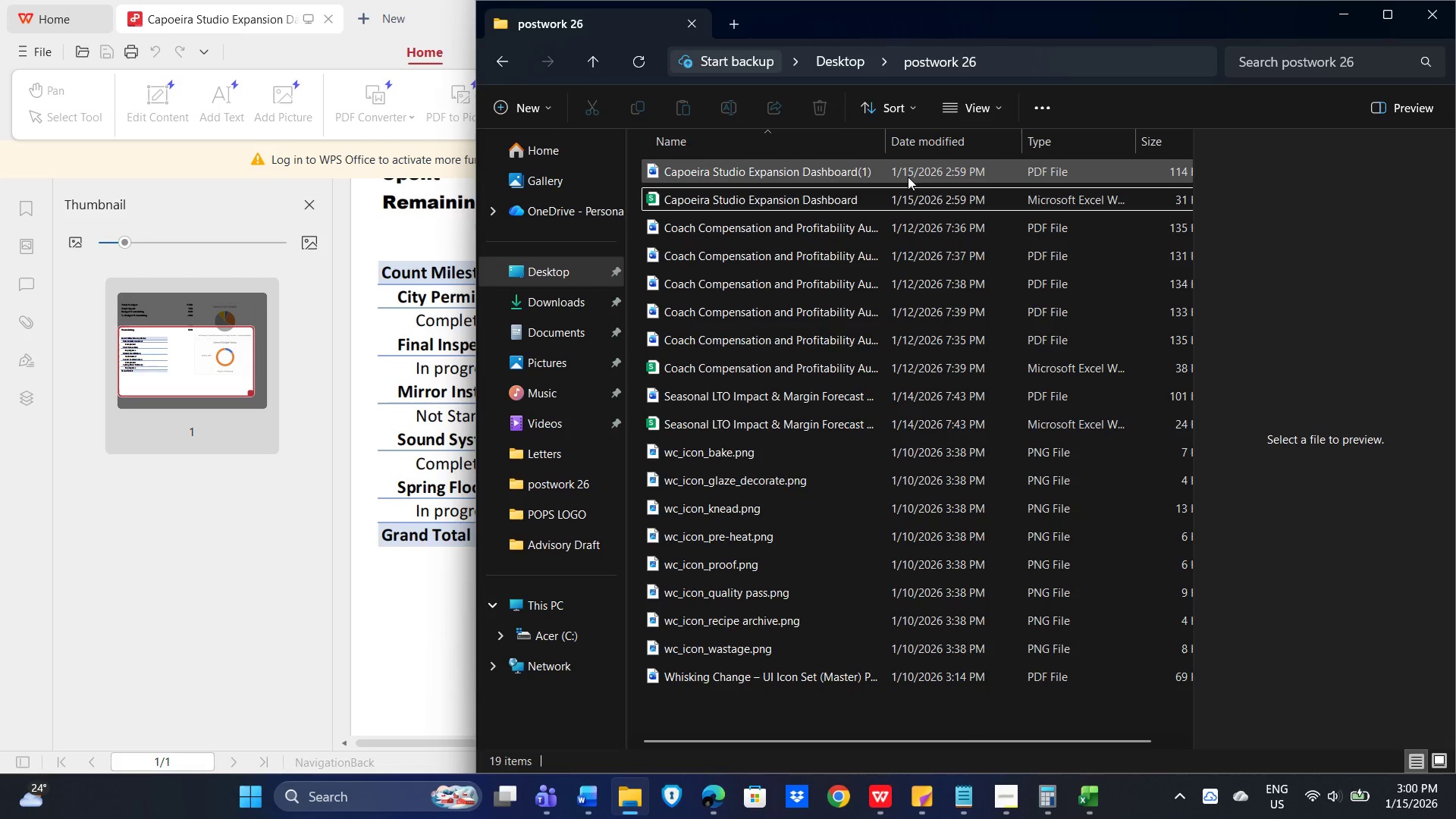 
left_click([909, 174])
 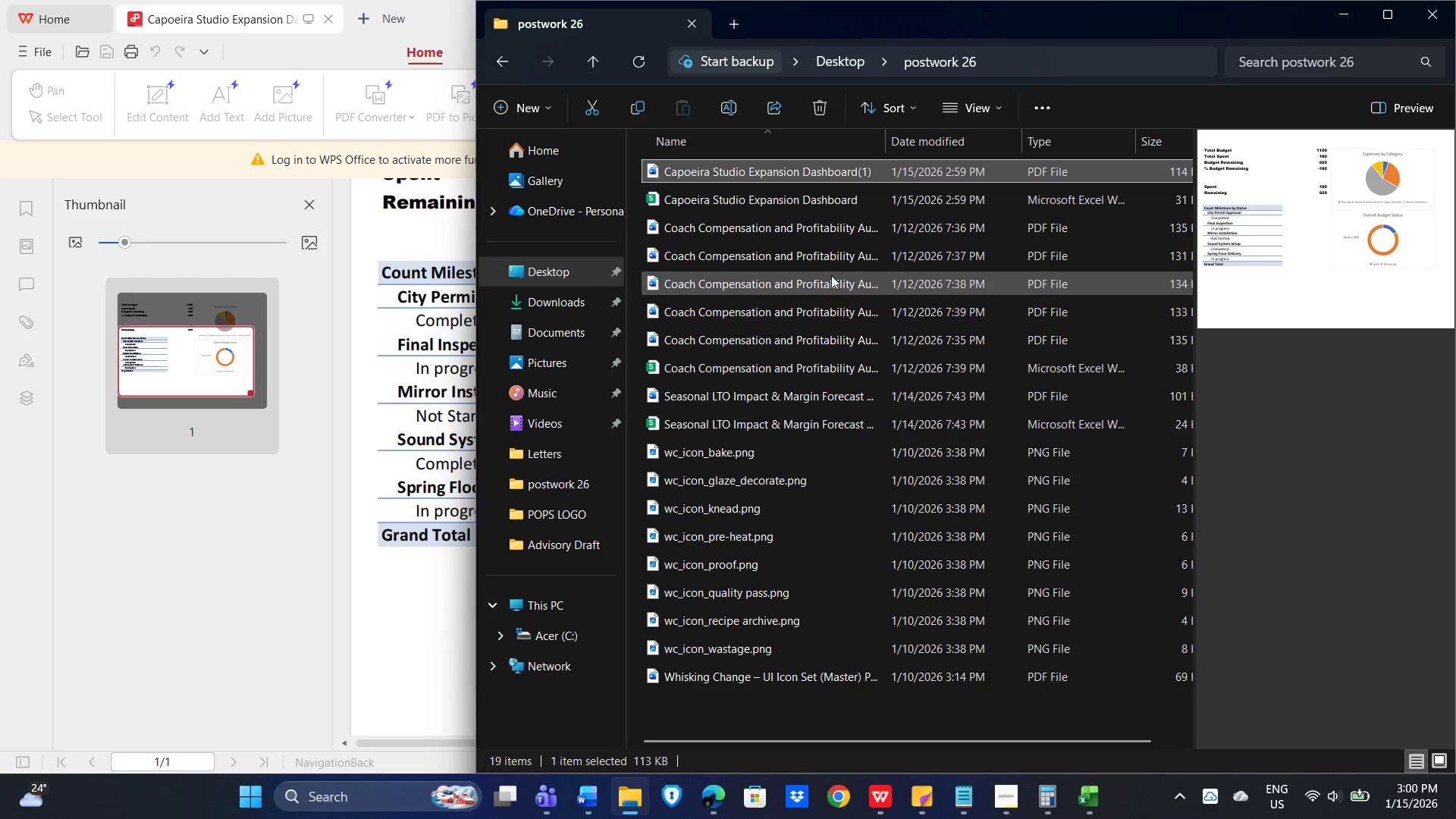 
left_click([818, 205])